 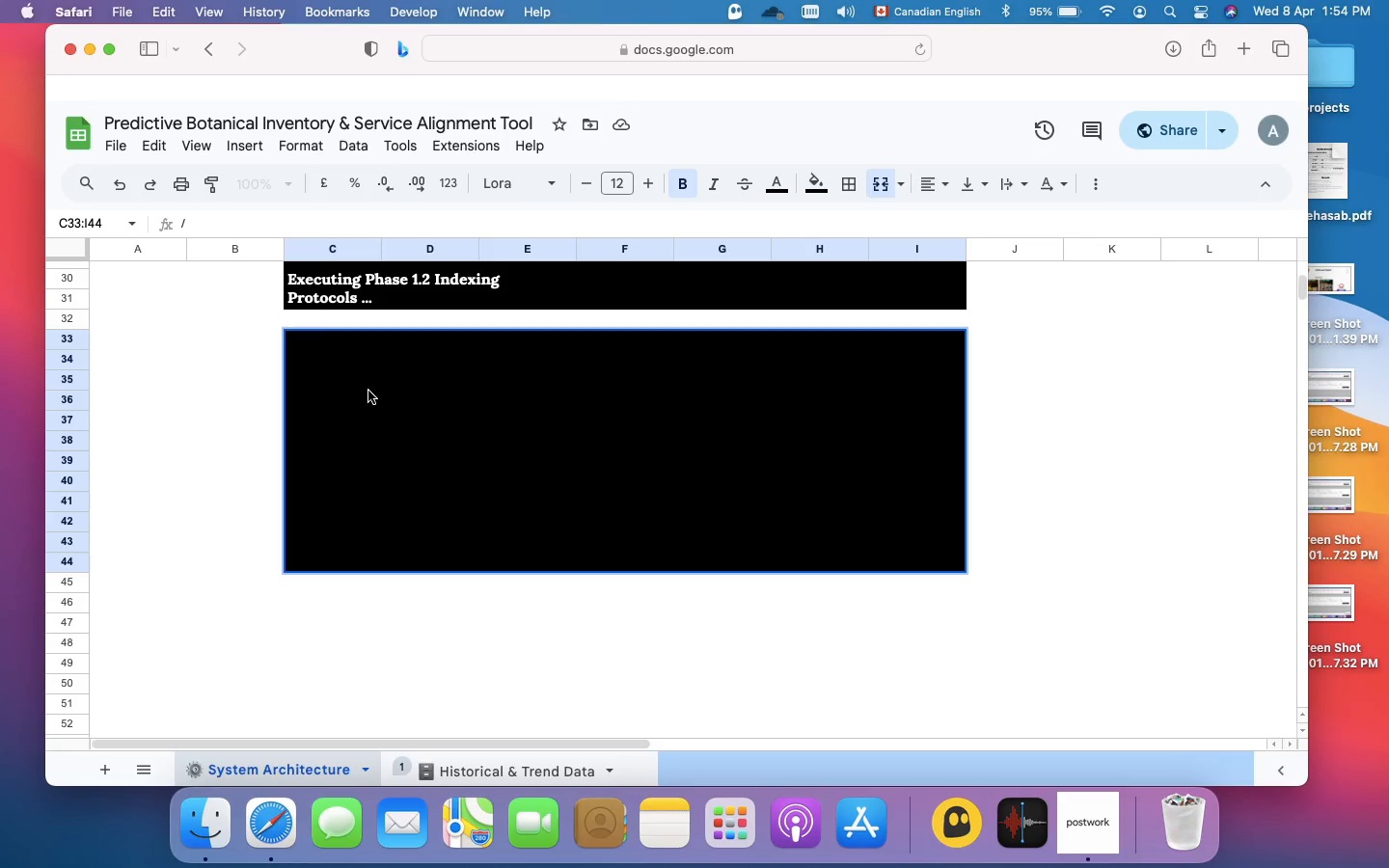 
key(Slash)
 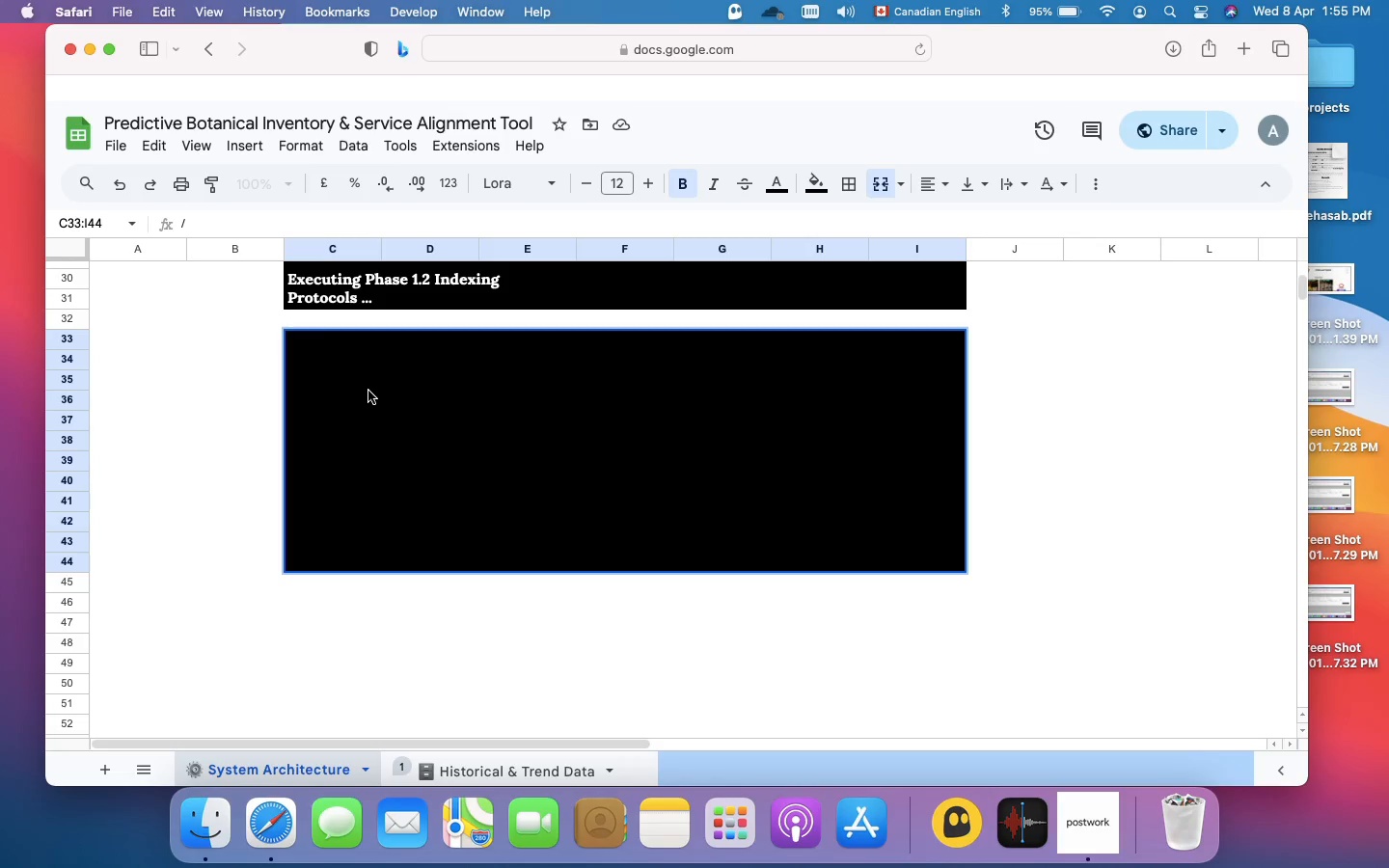 
scroll: coordinate [368, 391], scroll_direction: up, amount: 3.0
 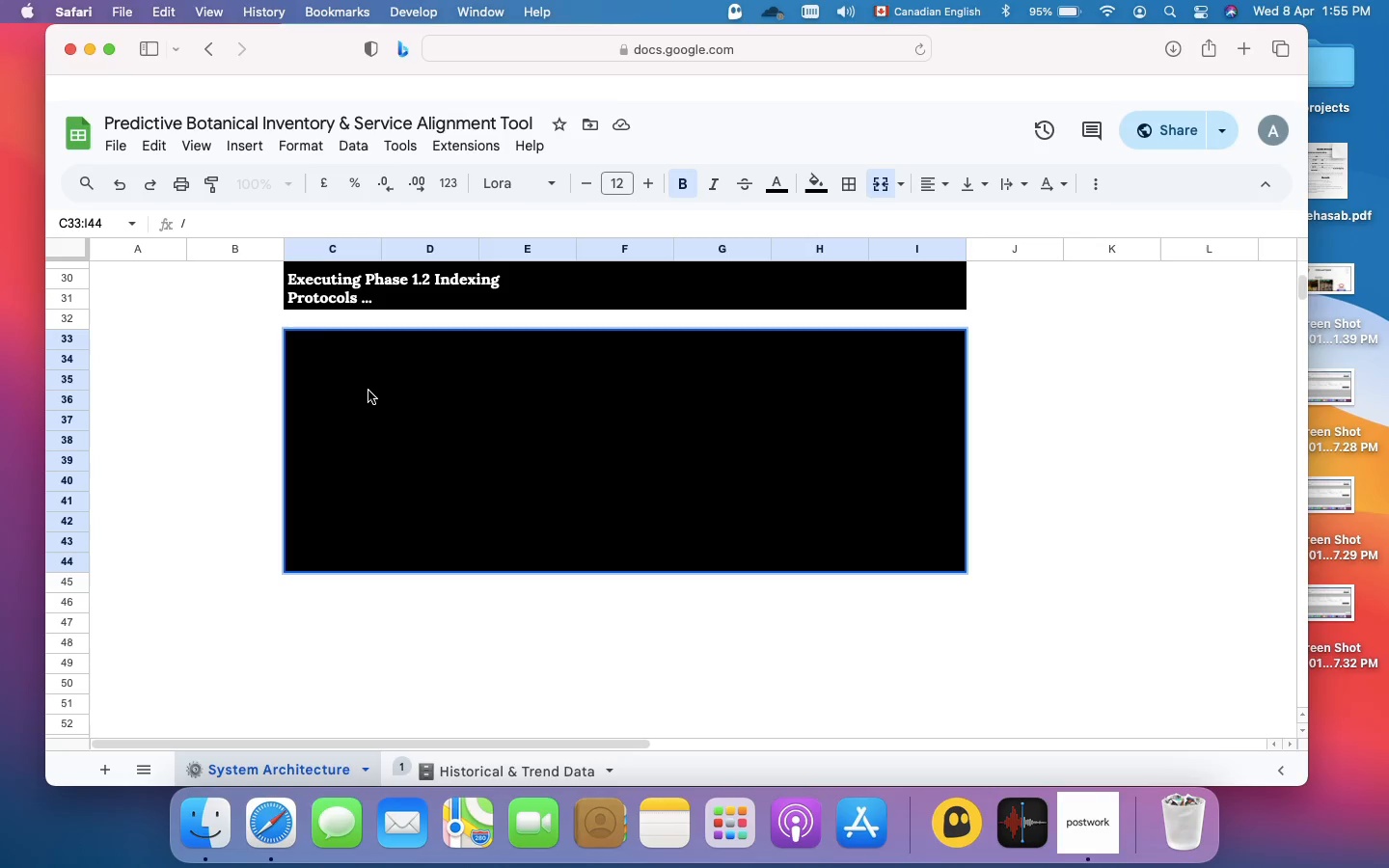 
left_click([368, 391])
 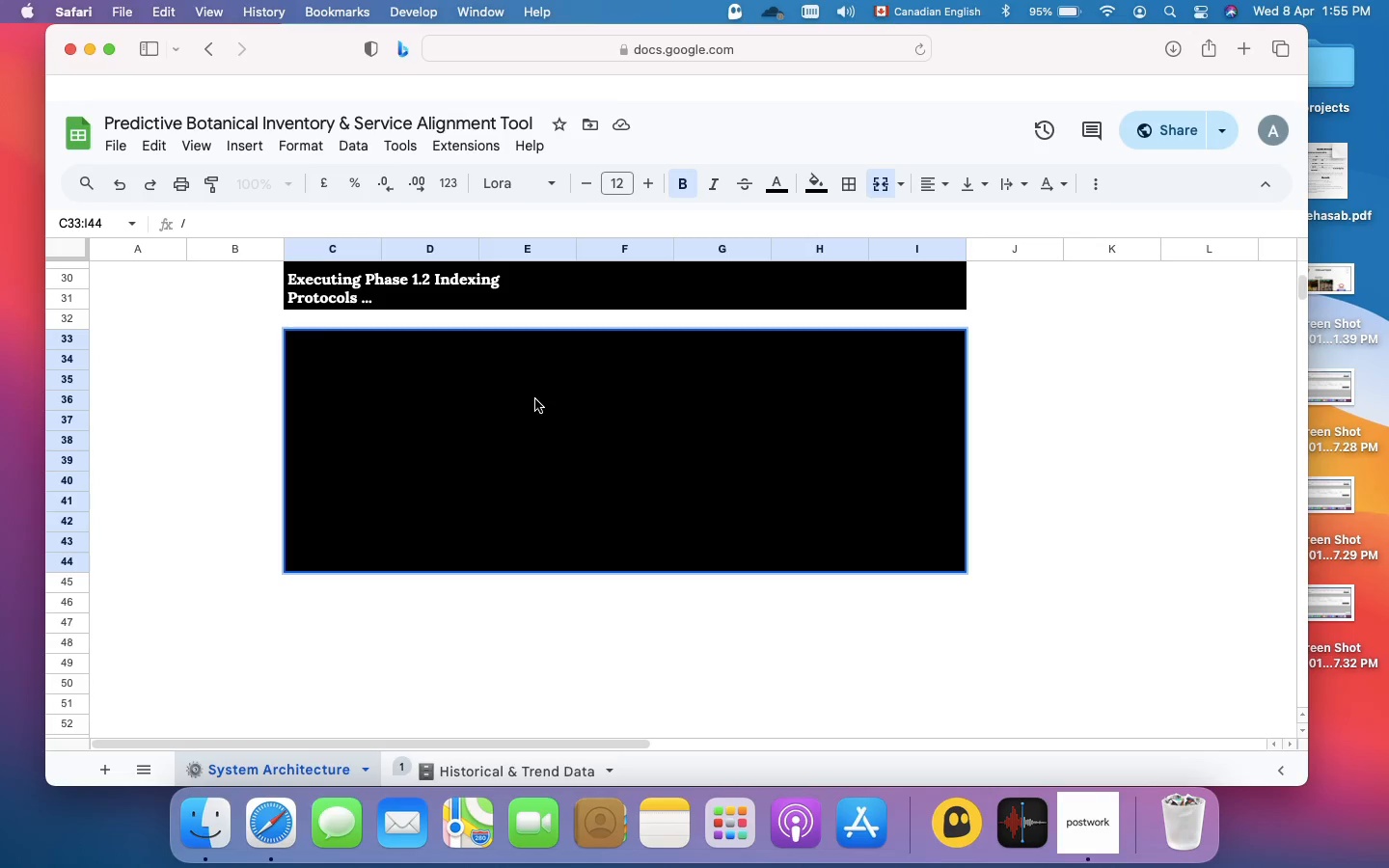 
left_click([535, 399])
 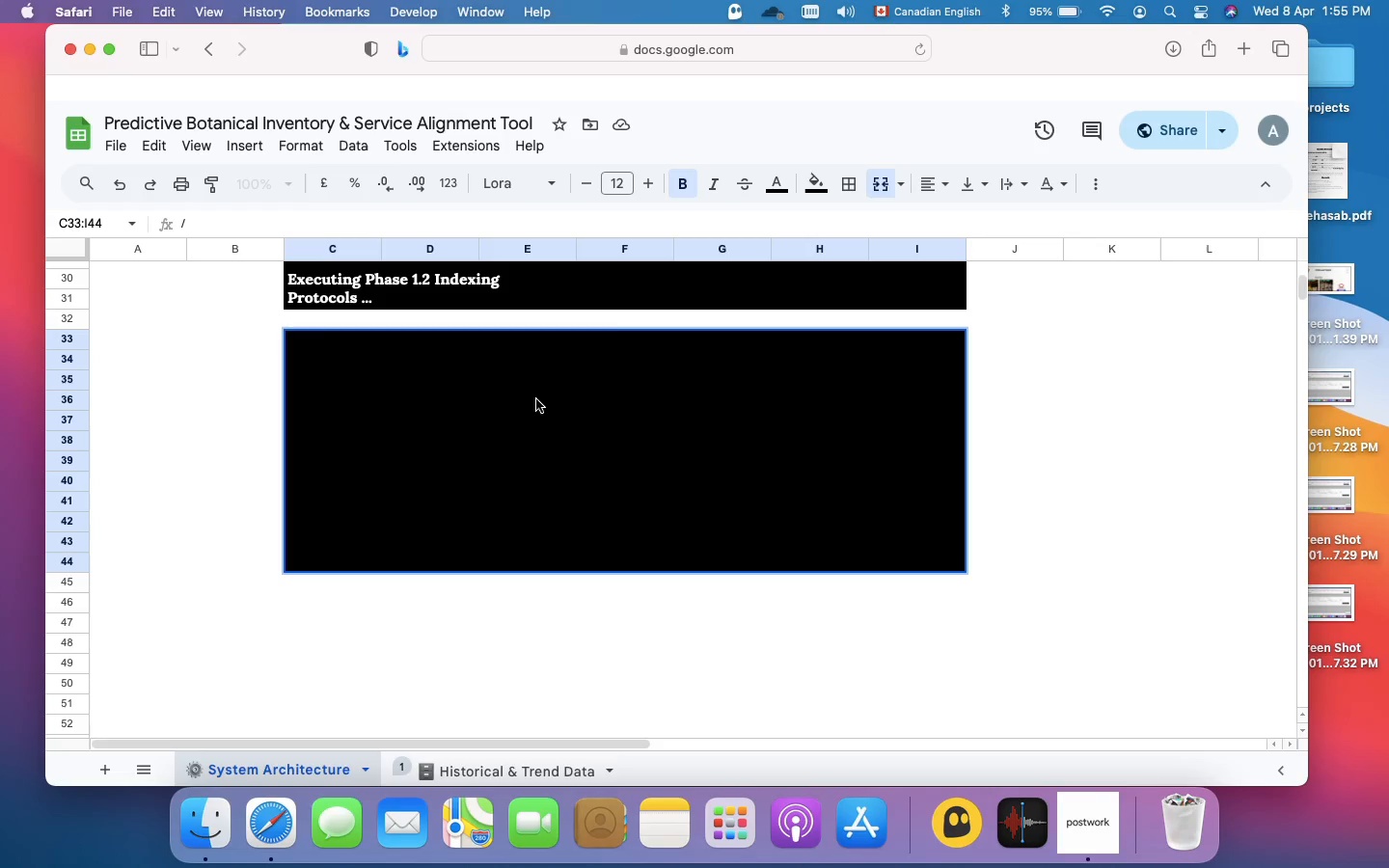 
left_click([778, 184])
 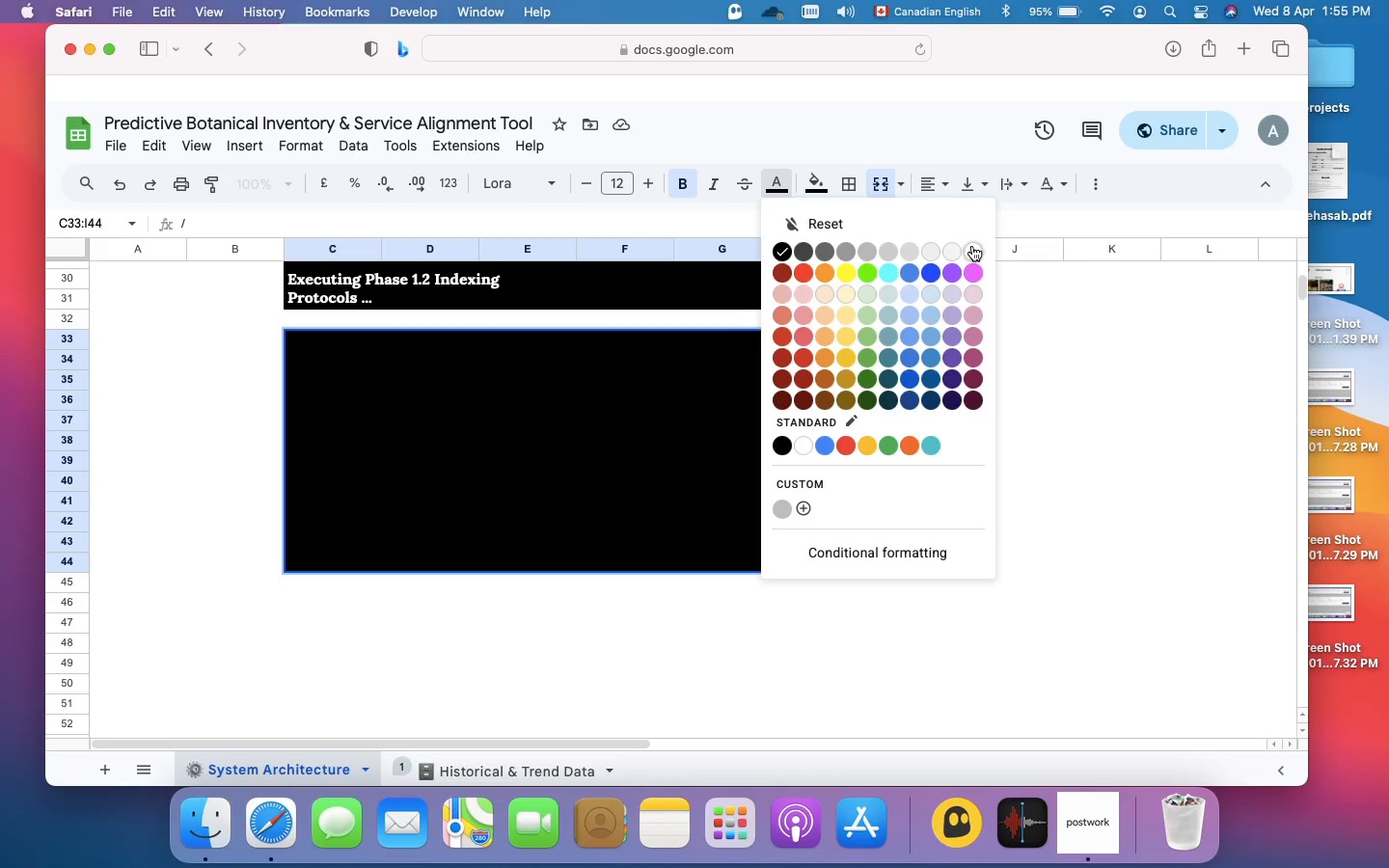 
left_click([973, 249])
 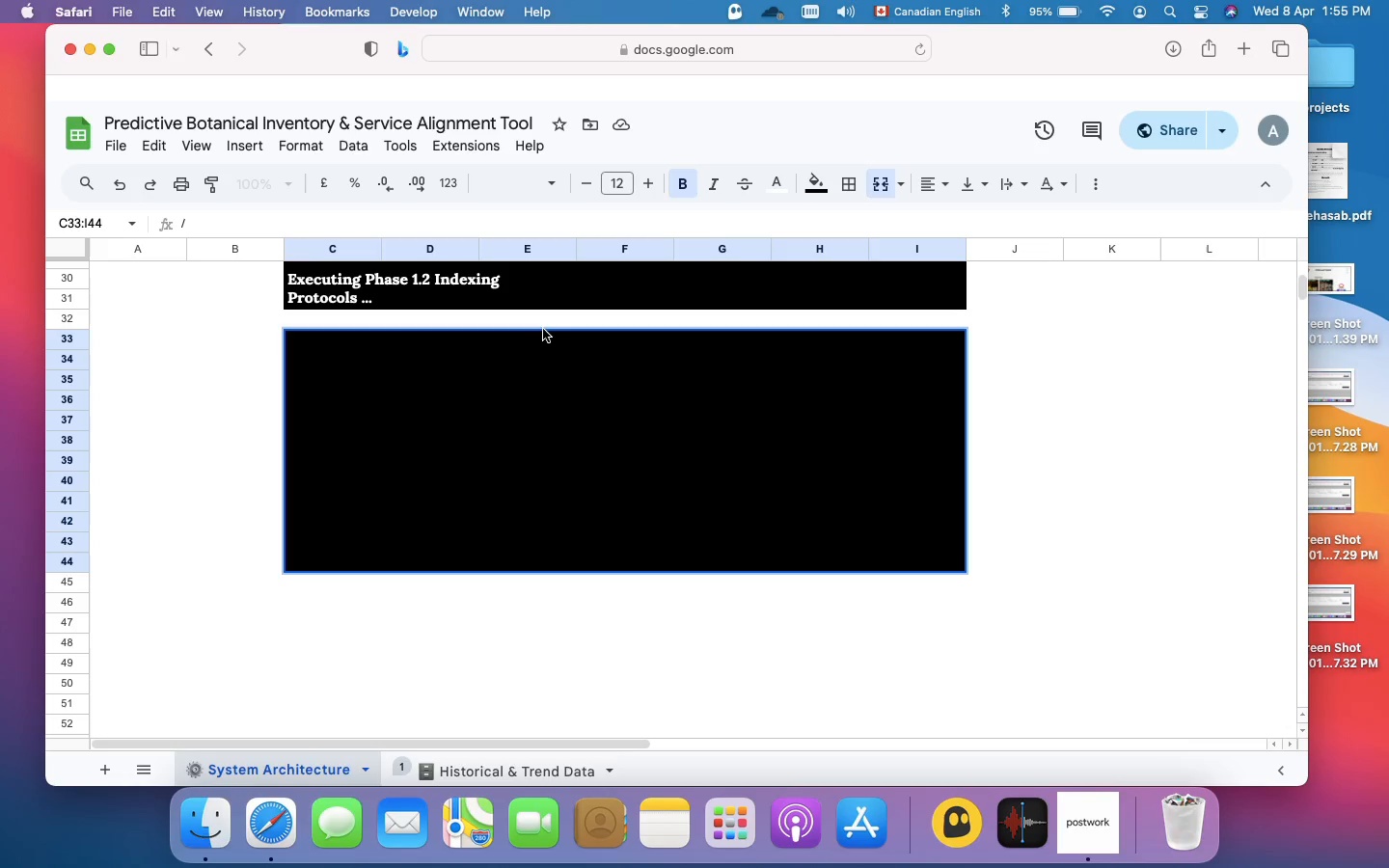 
double_click([543, 329])
 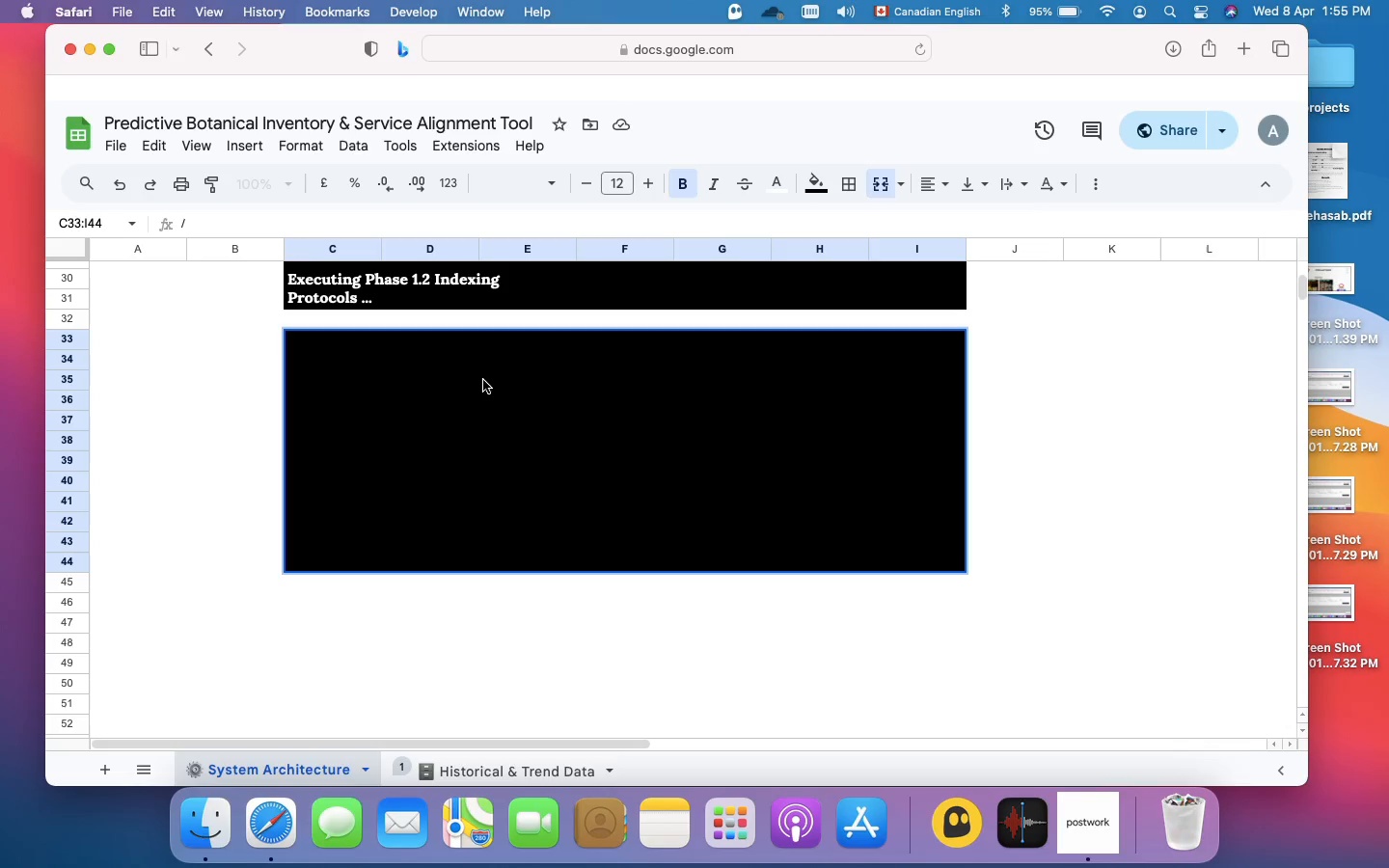 
double_click([483, 380])
 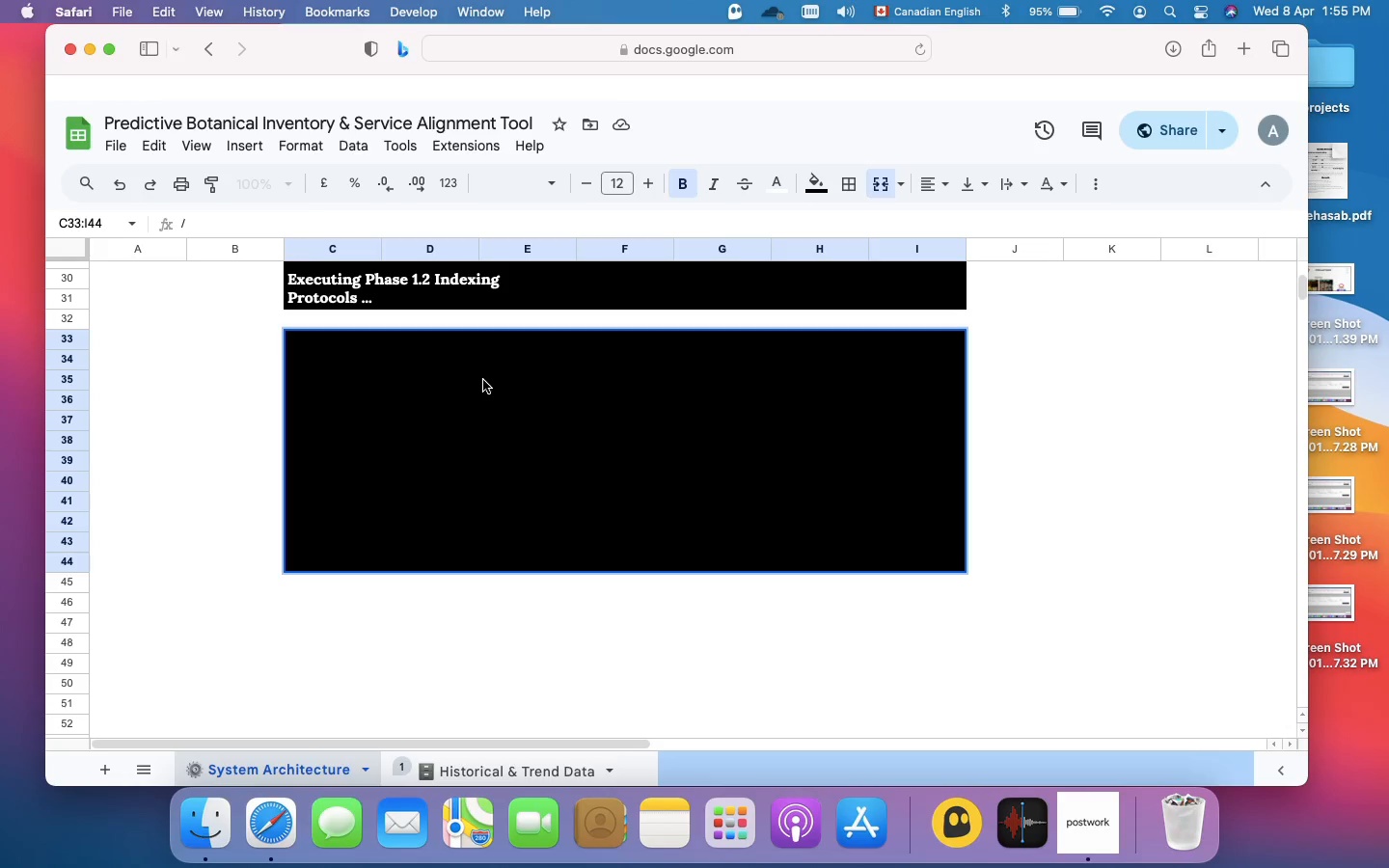 
key(Slash)
 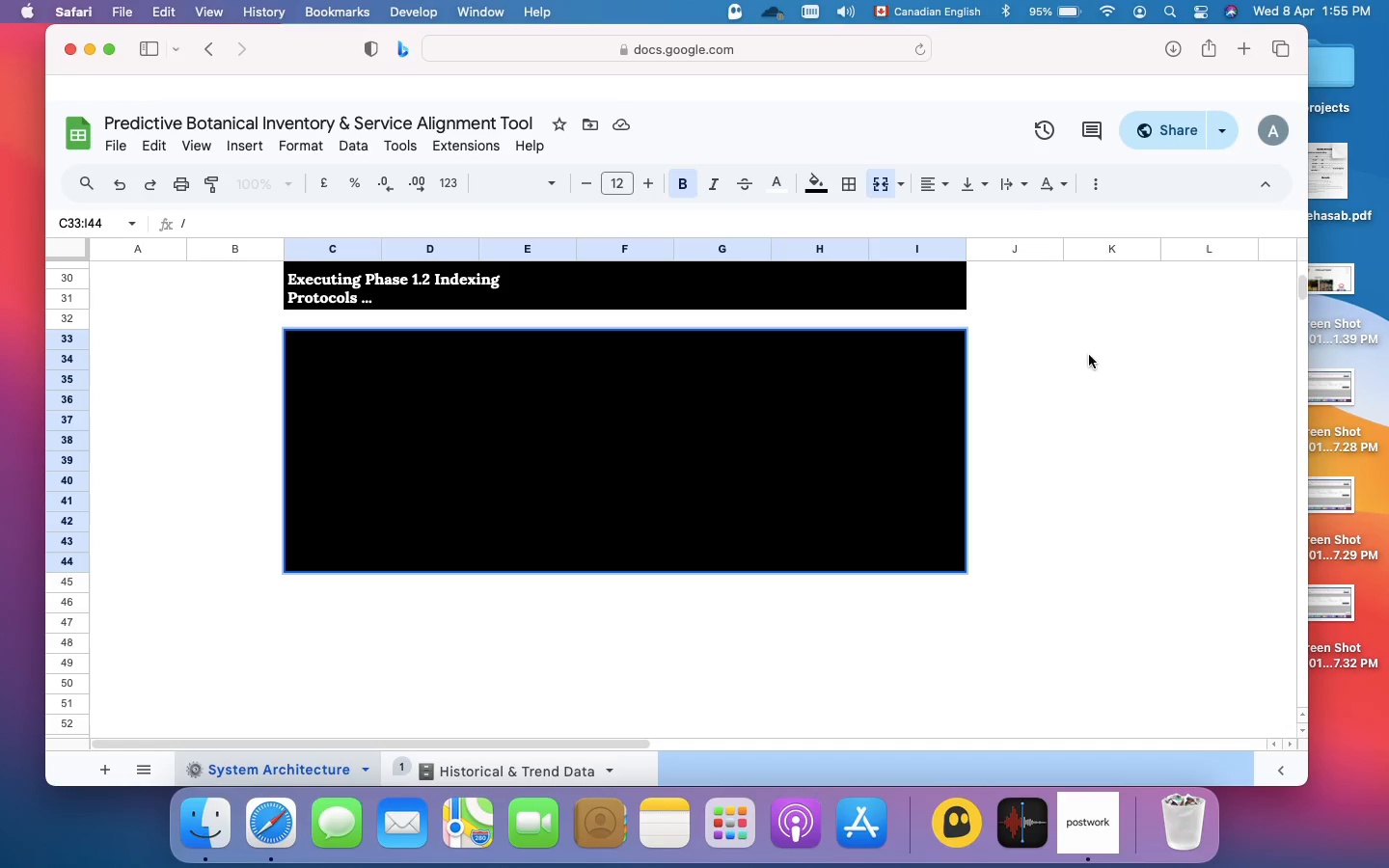 
left_click([1143, 398])
 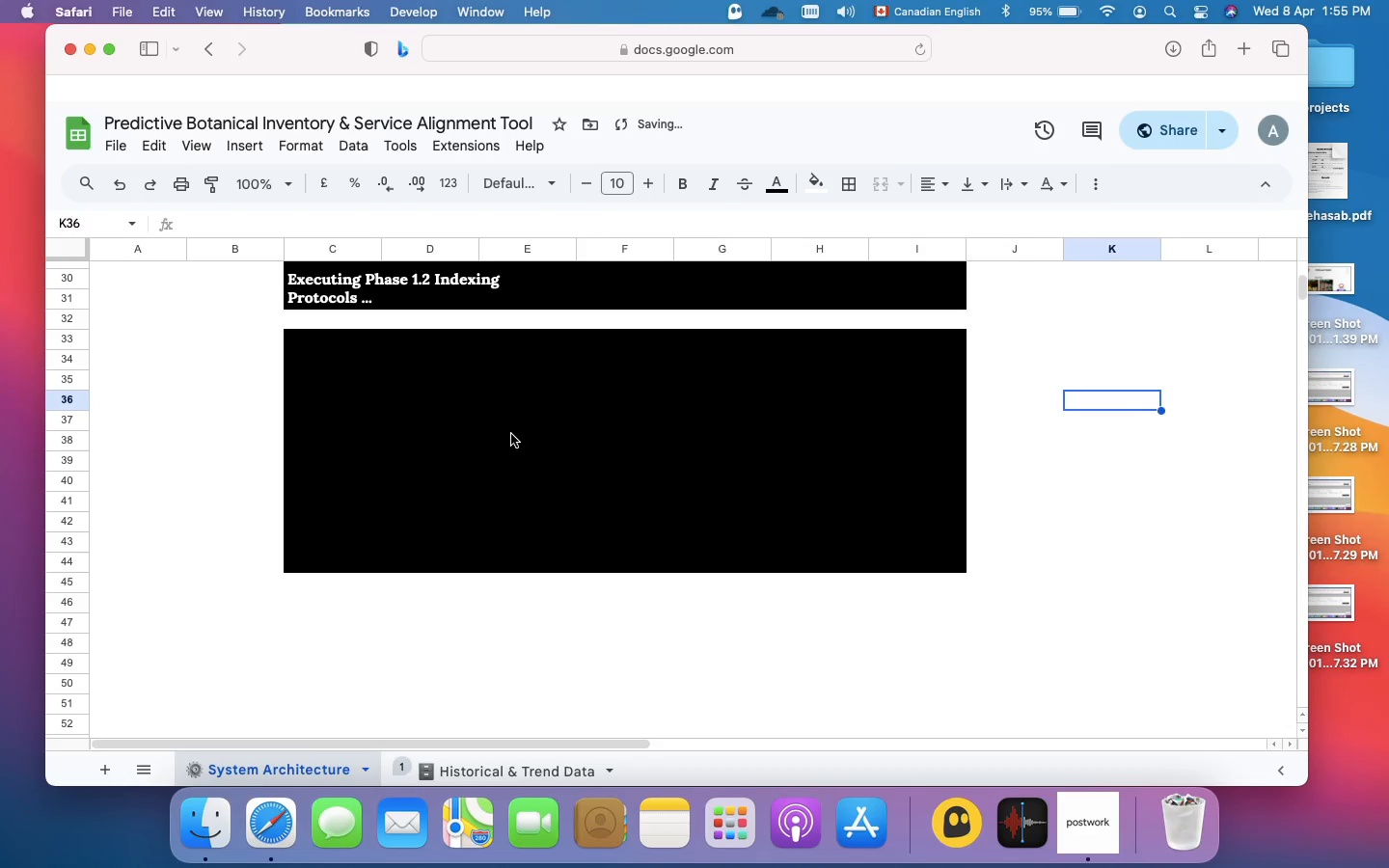 
left_click([511, 434])
 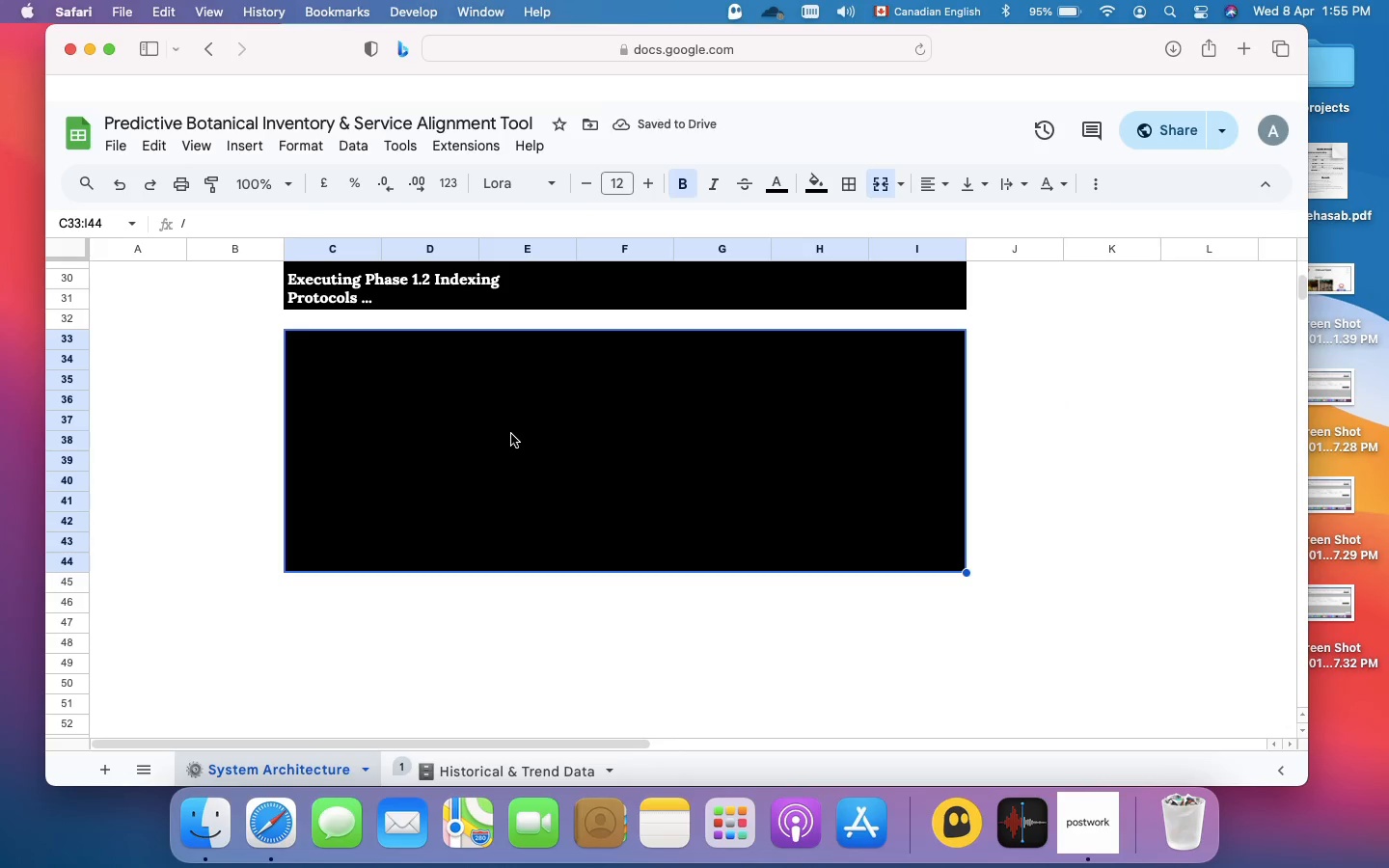 
double_click([511, 434])
 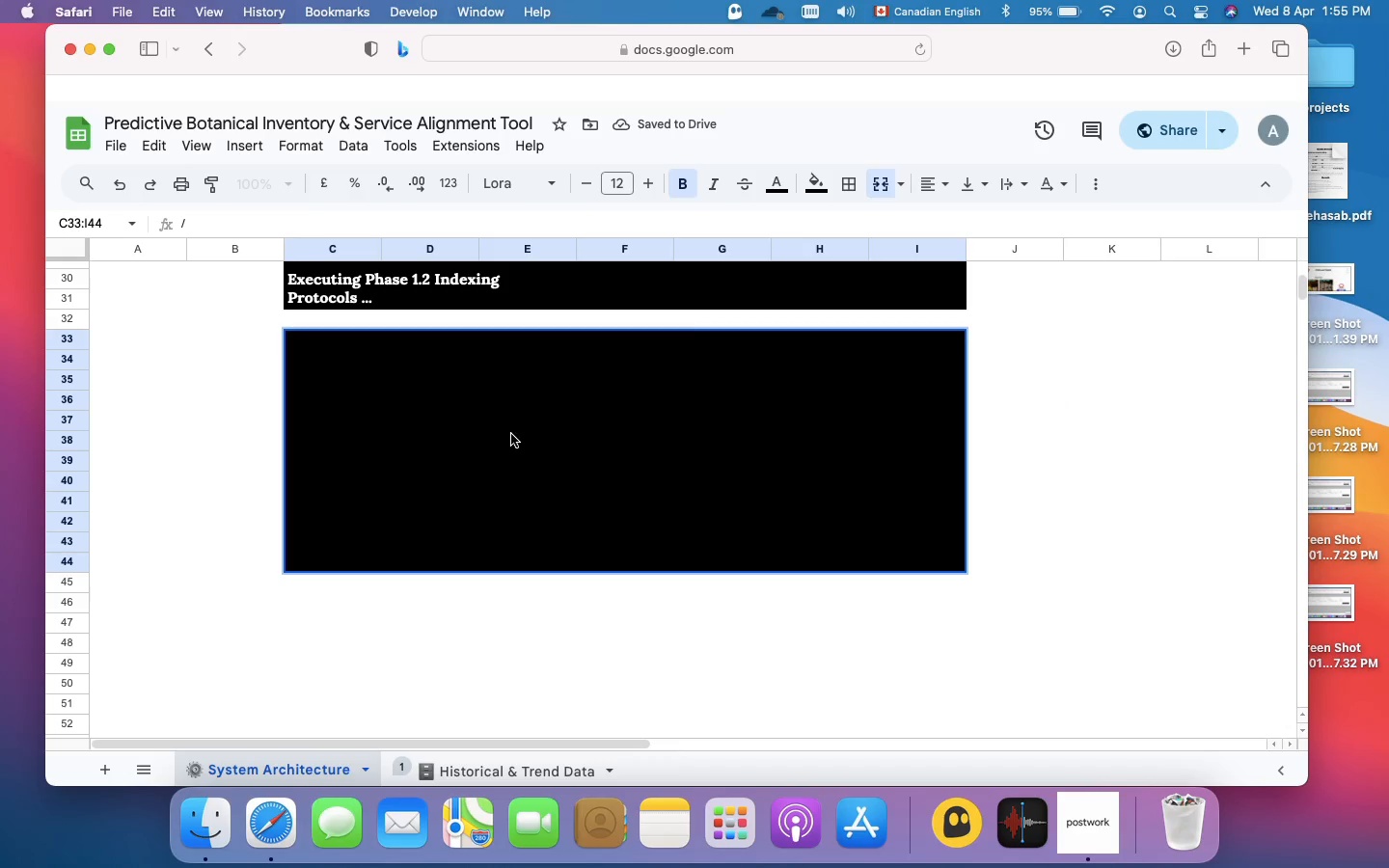 
key(Slash)
 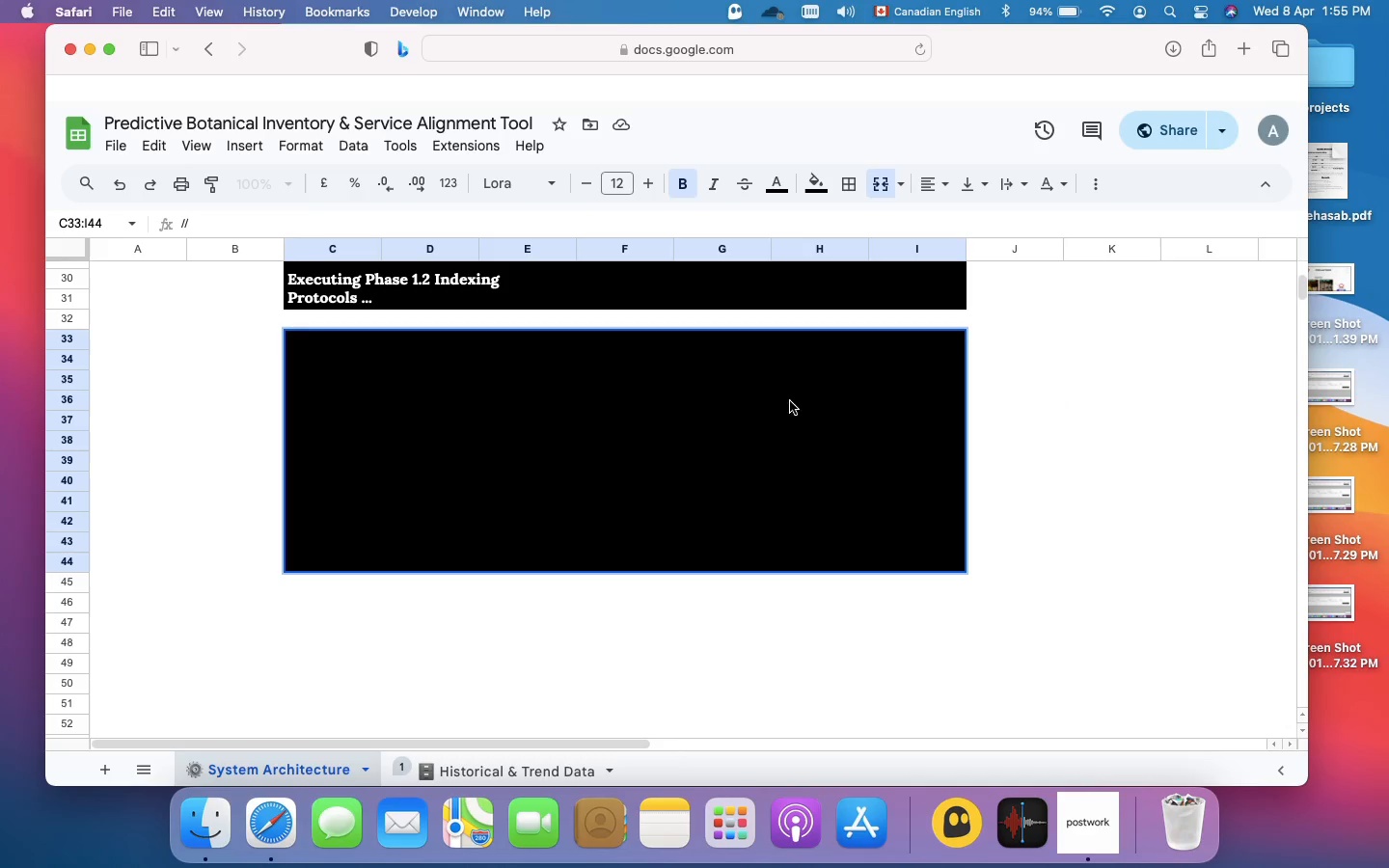 
left_click([1066, 380])
 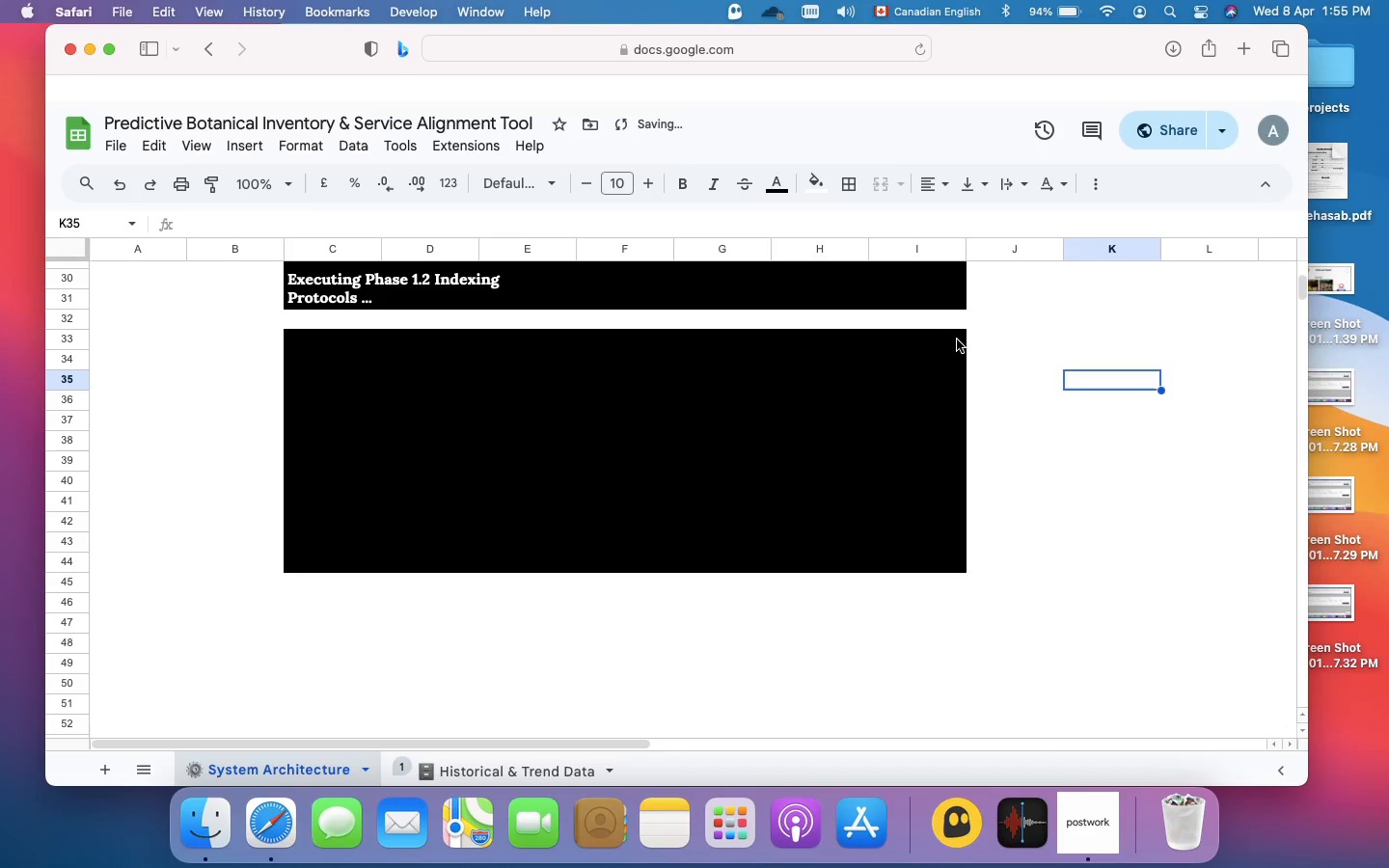 
left_click([957, 339])
 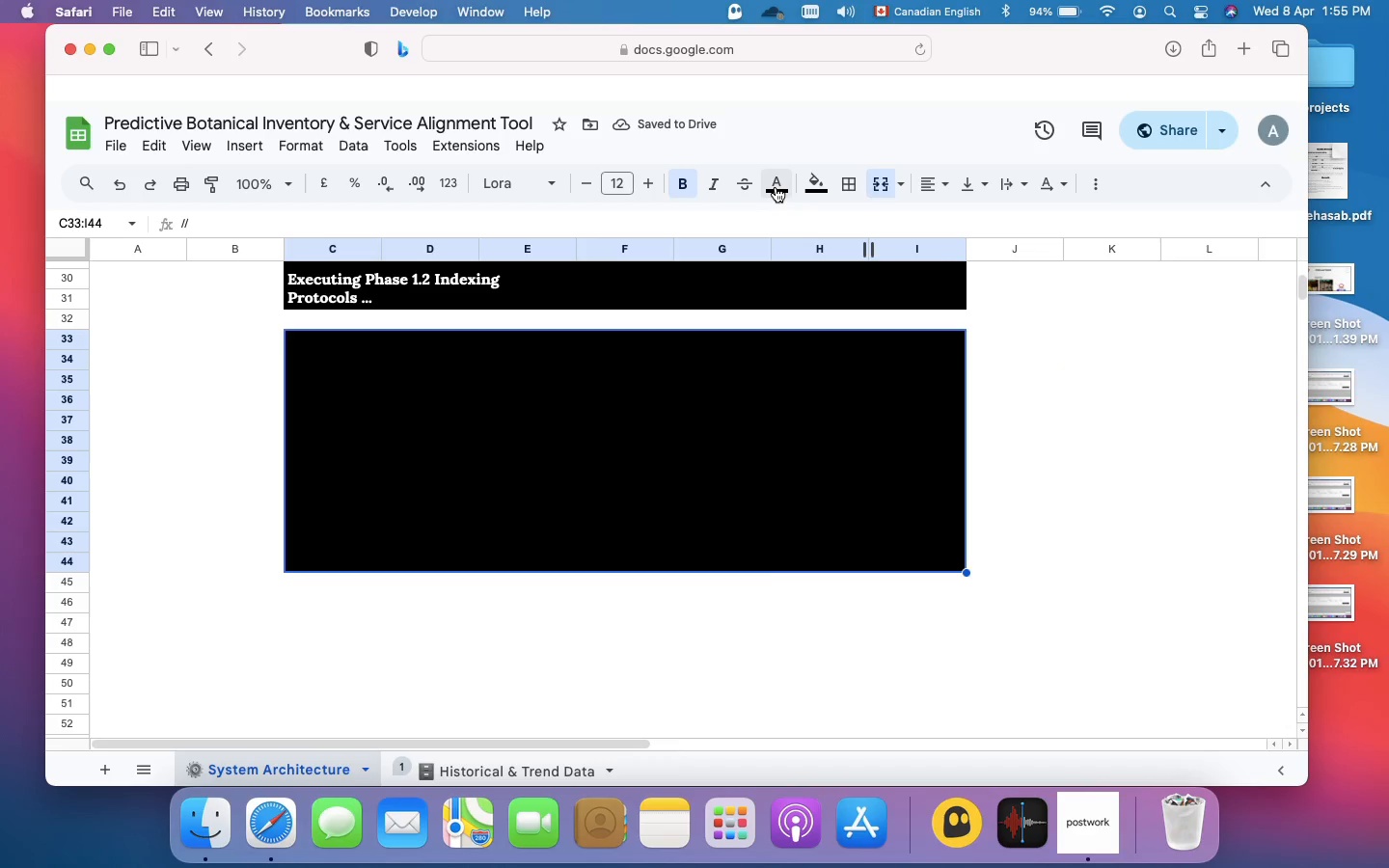 
left_click([776, 187])
 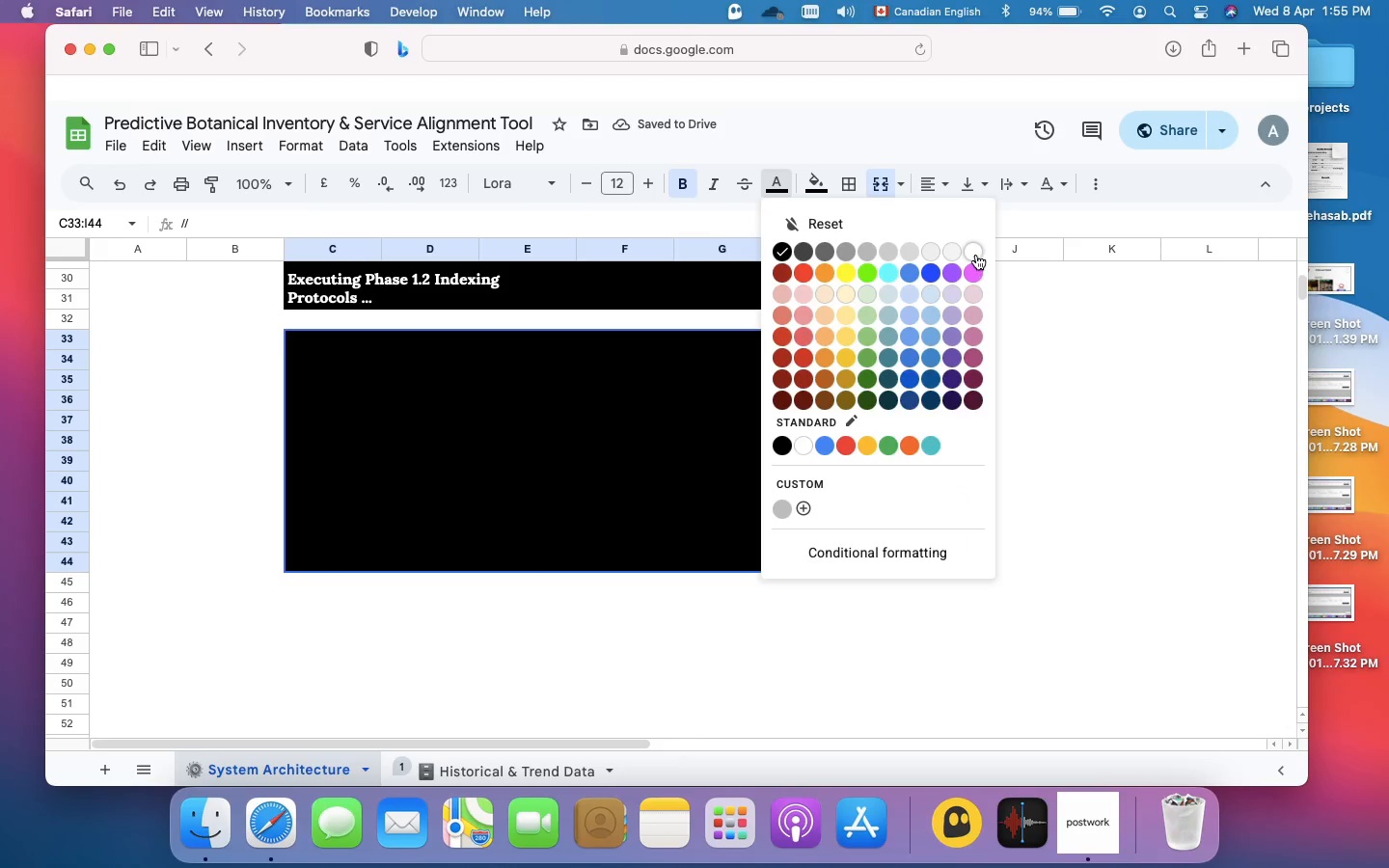 
left_click([975, 254])
 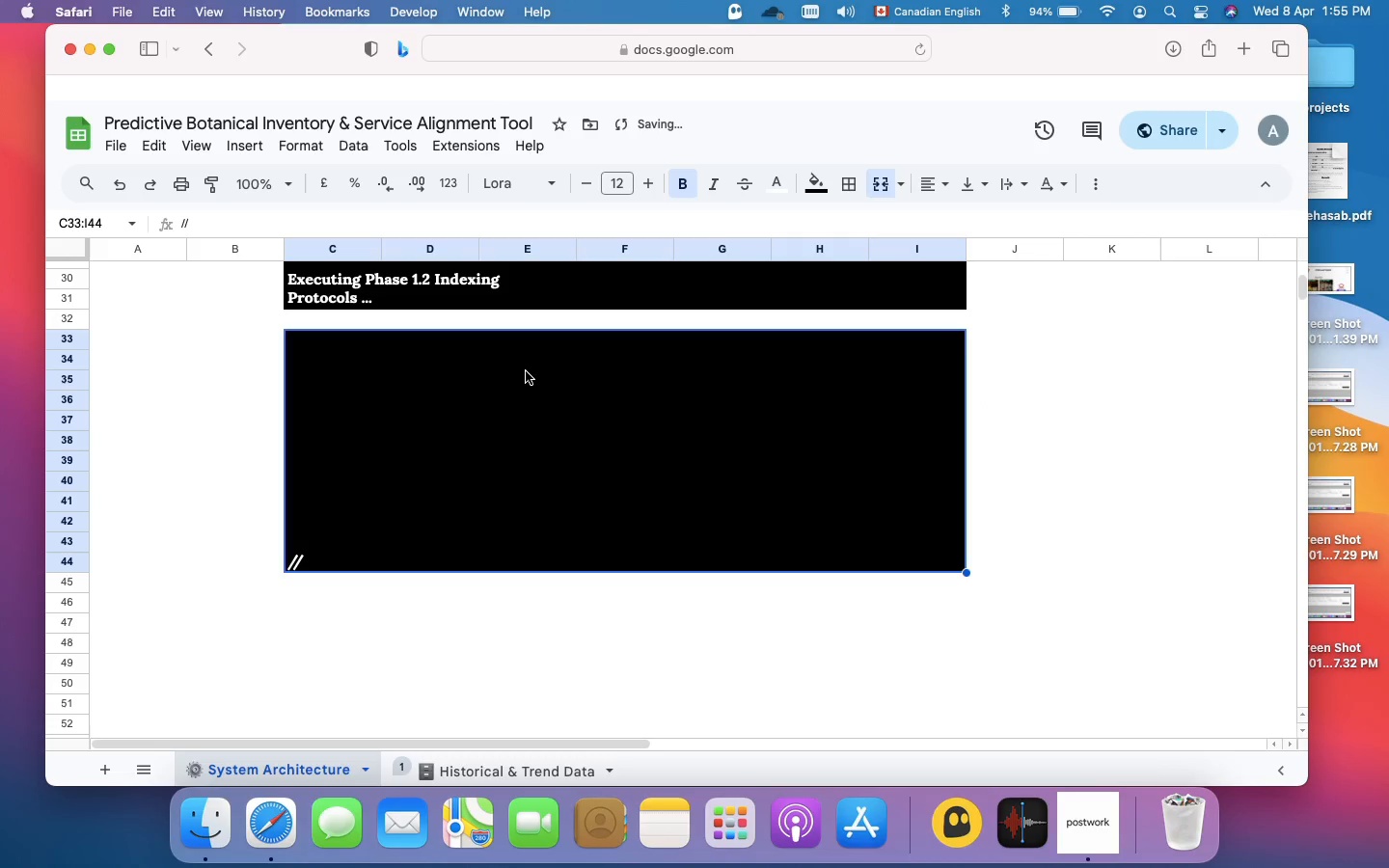 
double_click([526, 371])
 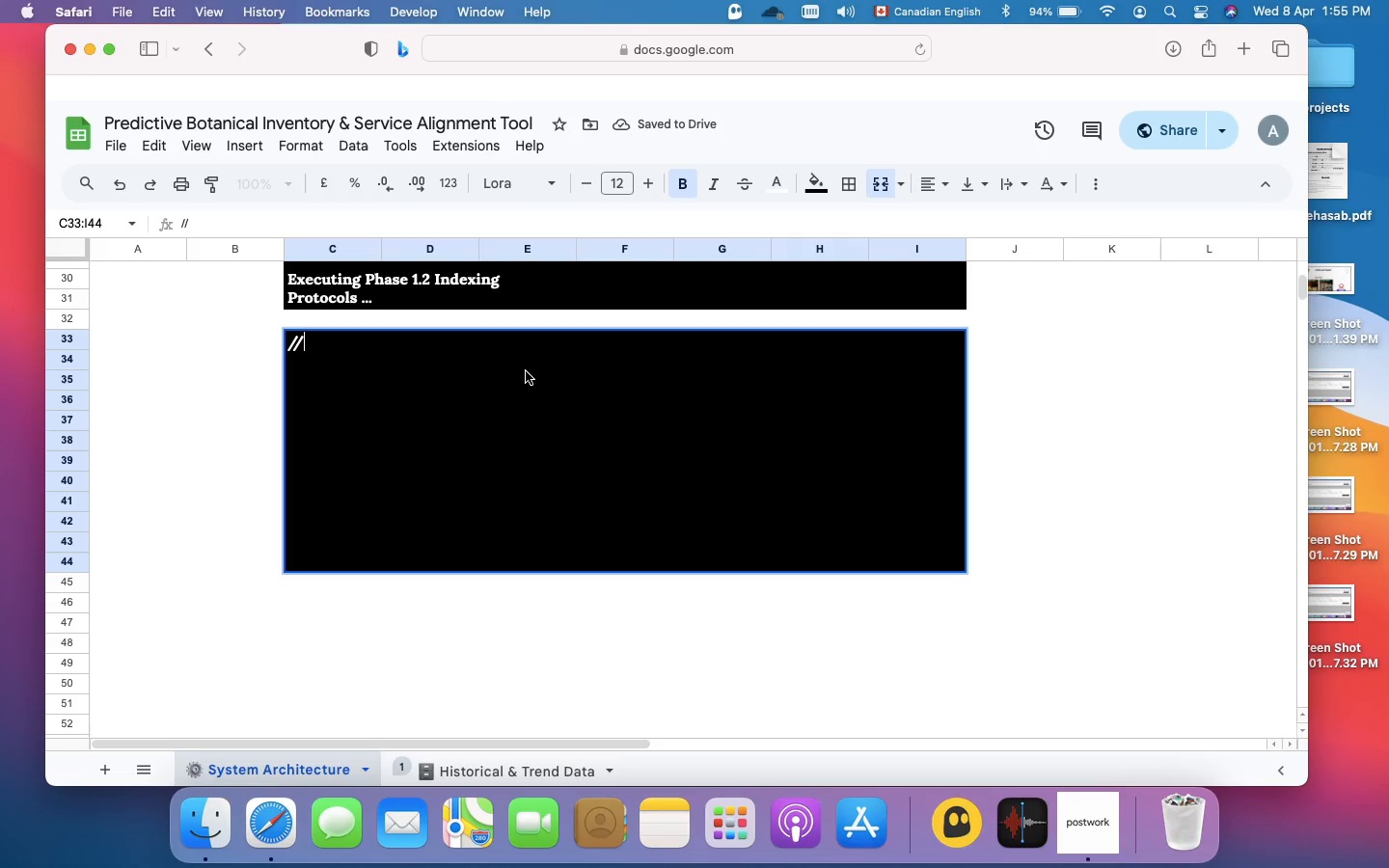 
type(PROJECT: Predictive Botenica)
key(Backspace)
key(Backspace)
key(Backspace)
key(Backspace)
key(Backspace)
type(anical Inventory & Service Ali)
 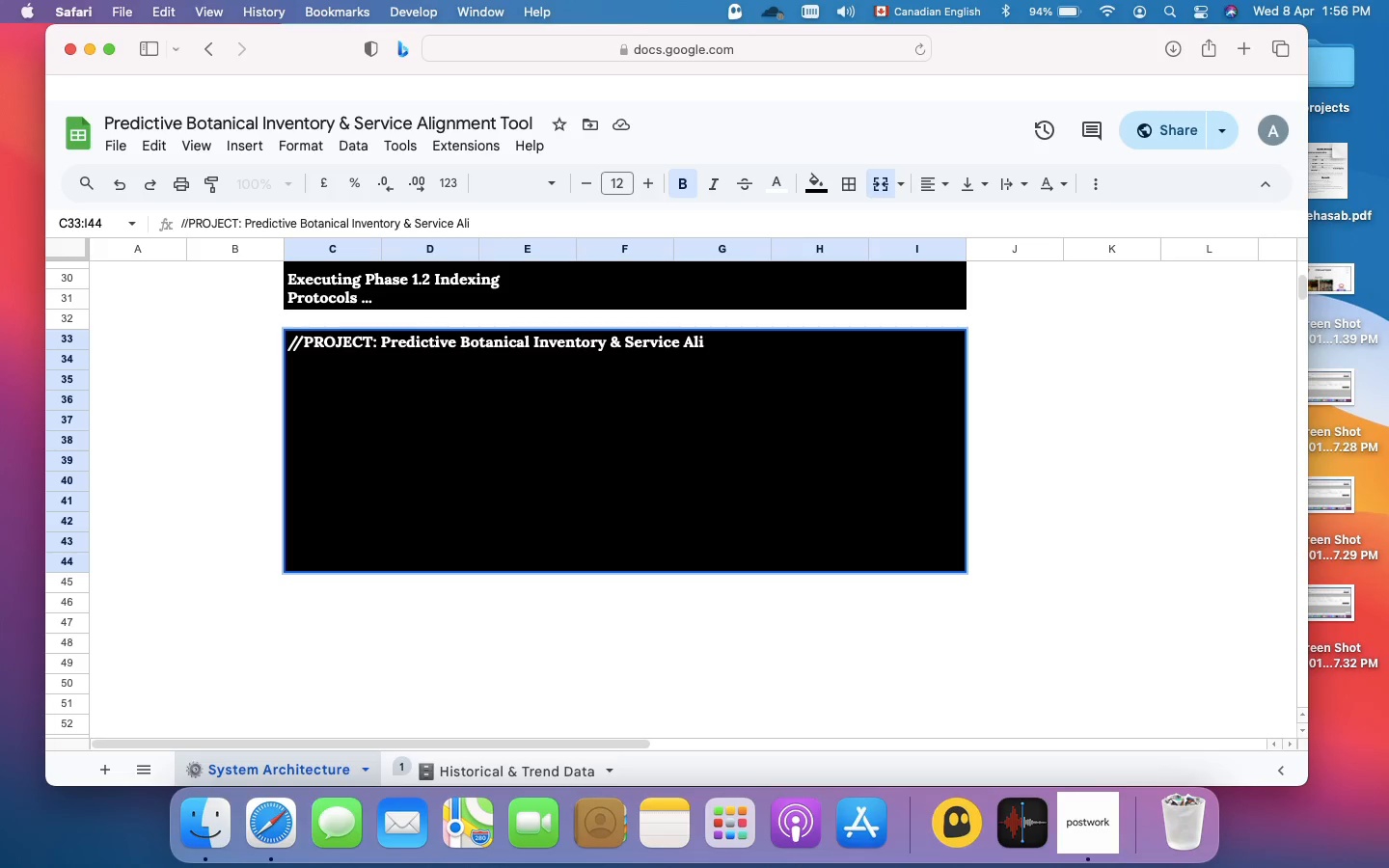 
type(gnment Tool)
 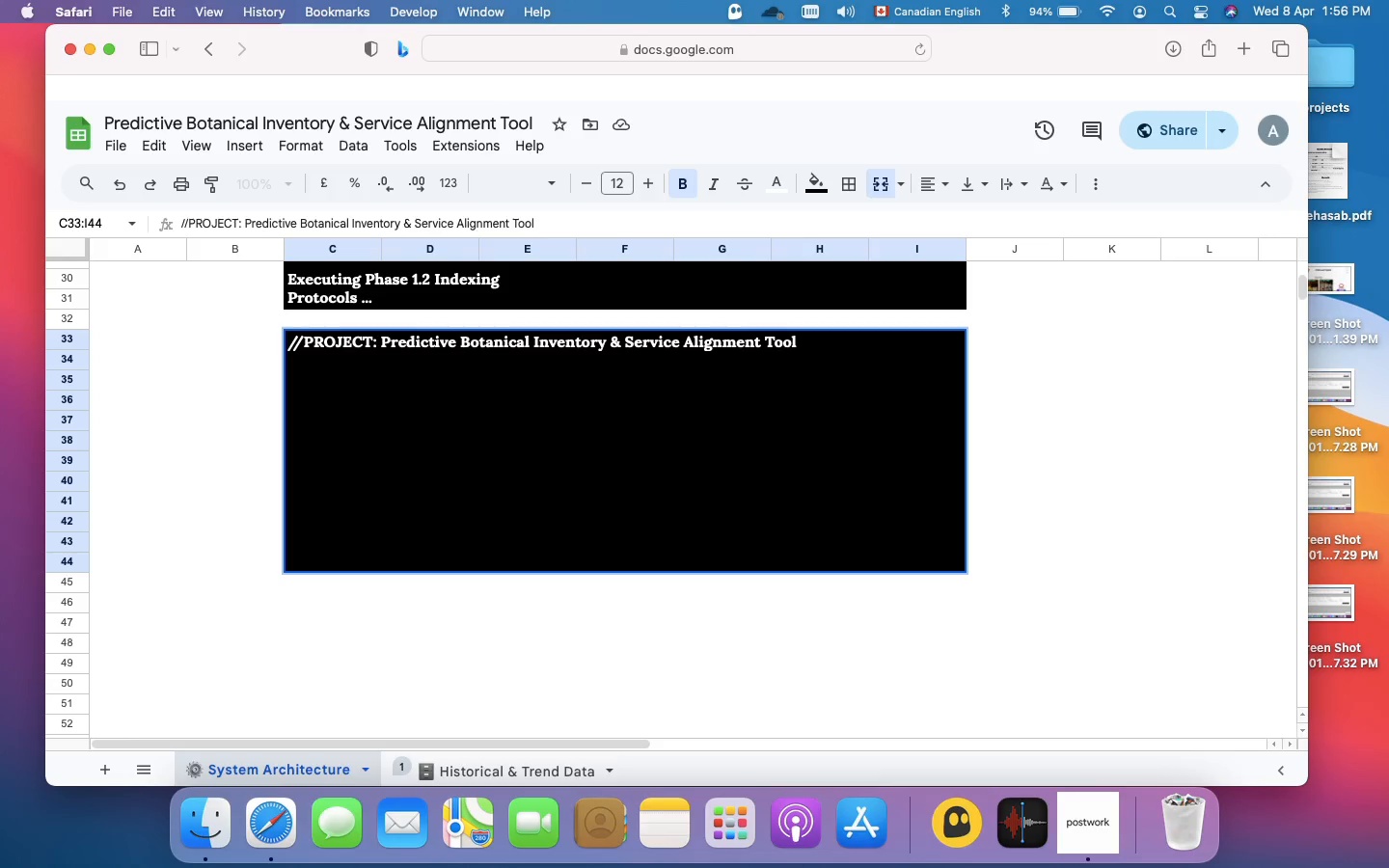 
key(Meta+Enter)
 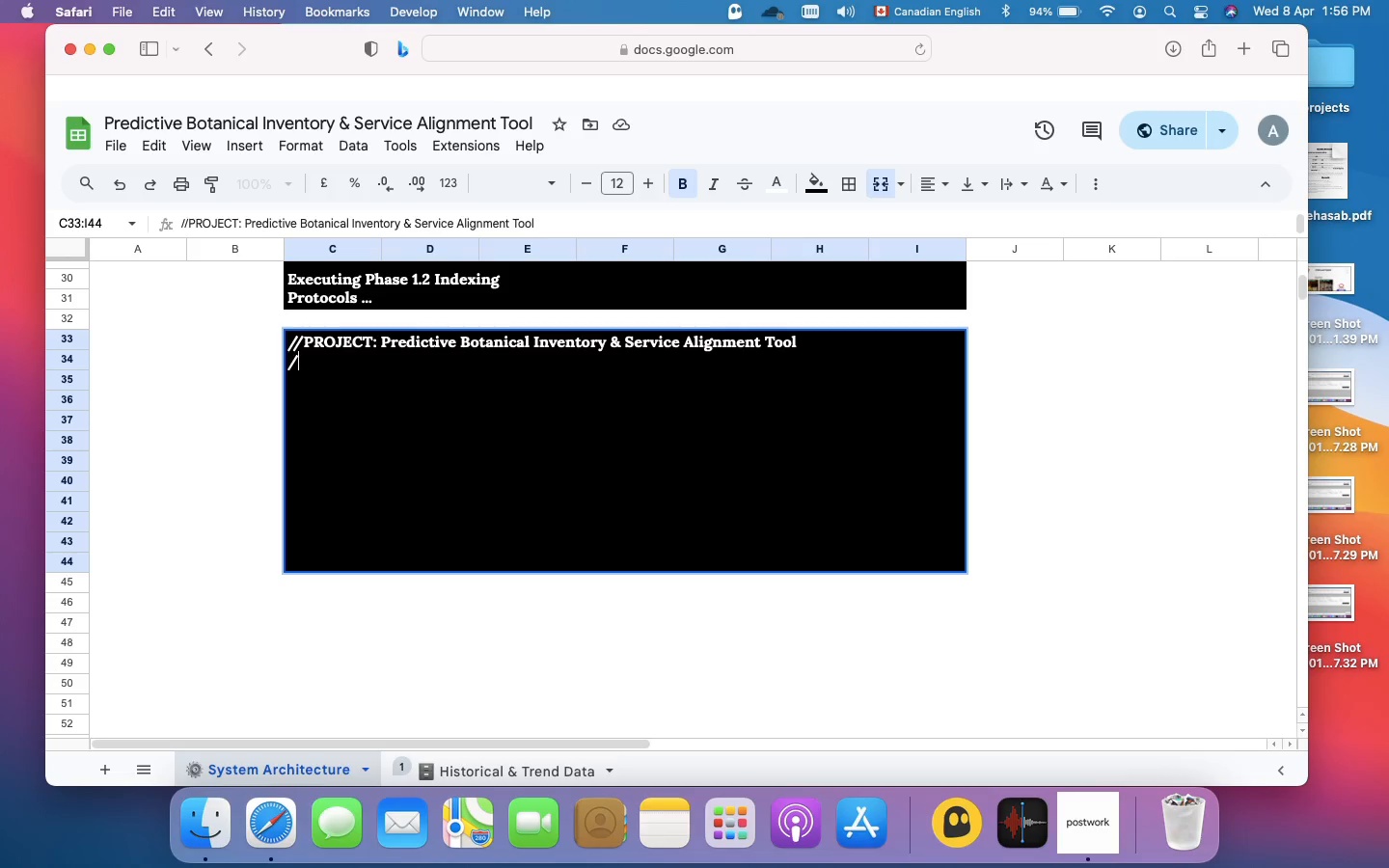 
type(//CLIENT: Lumiere Botanic Aesthetics)
 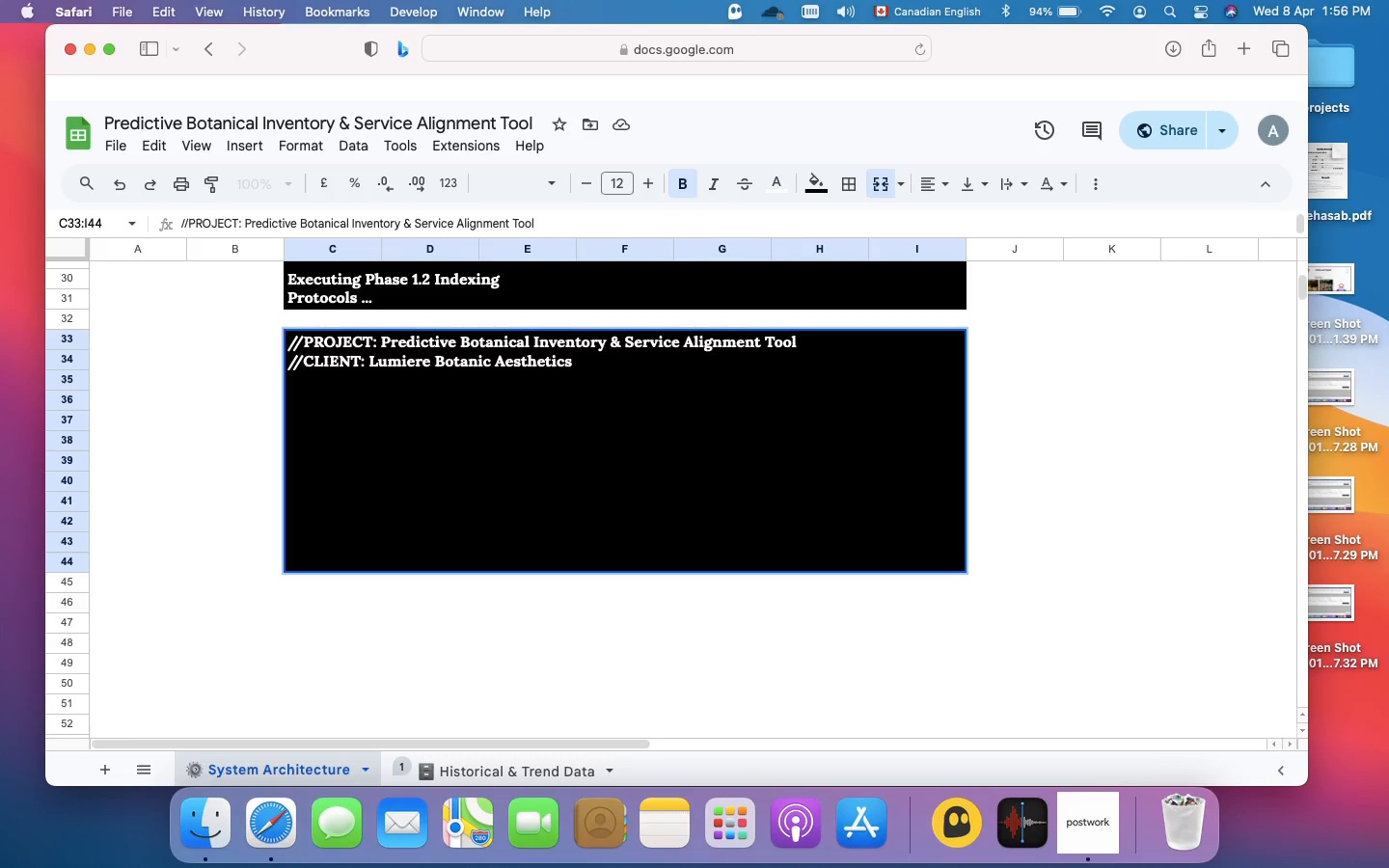 
key(Meta+Enter)
 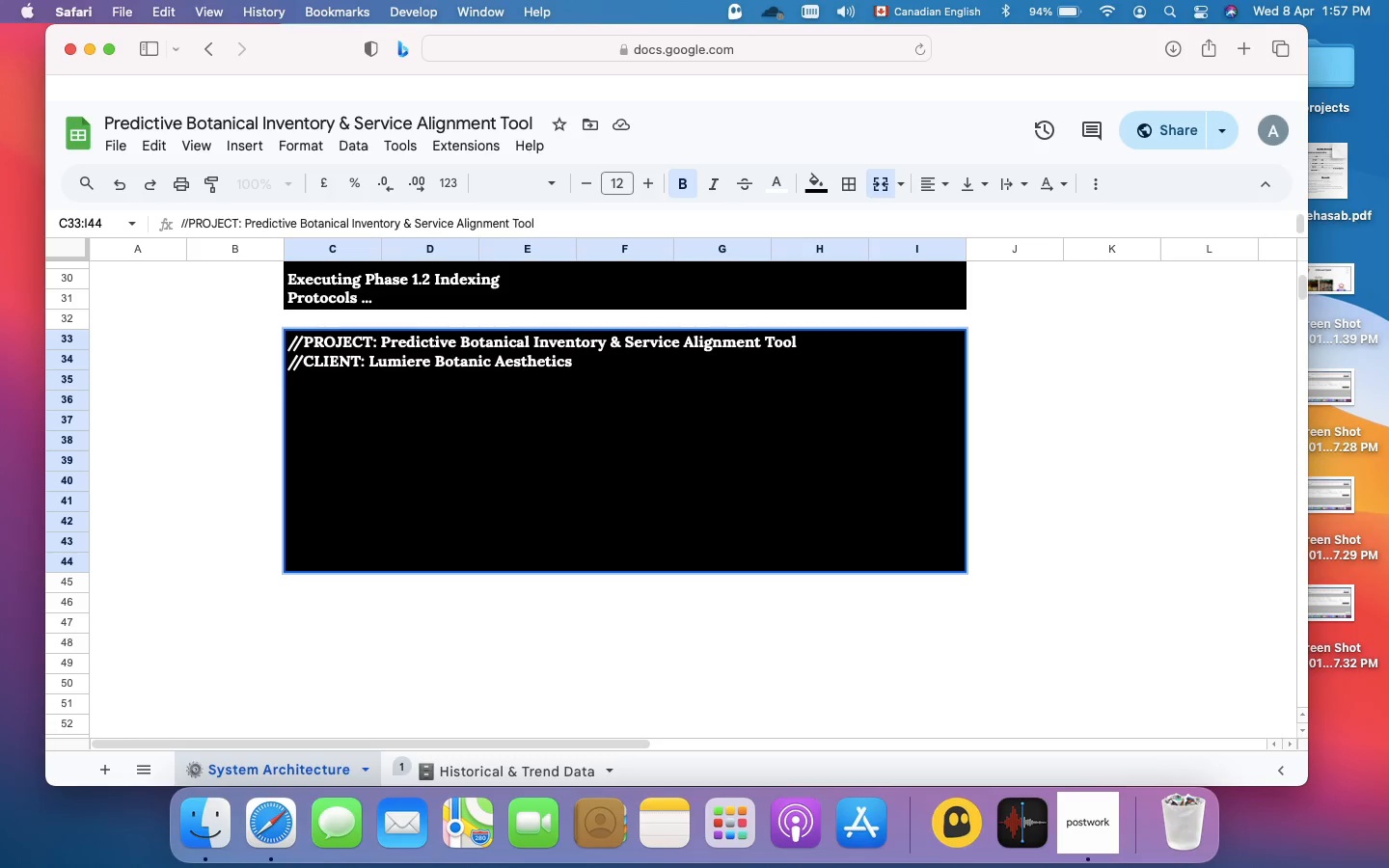 
key(Slash)
 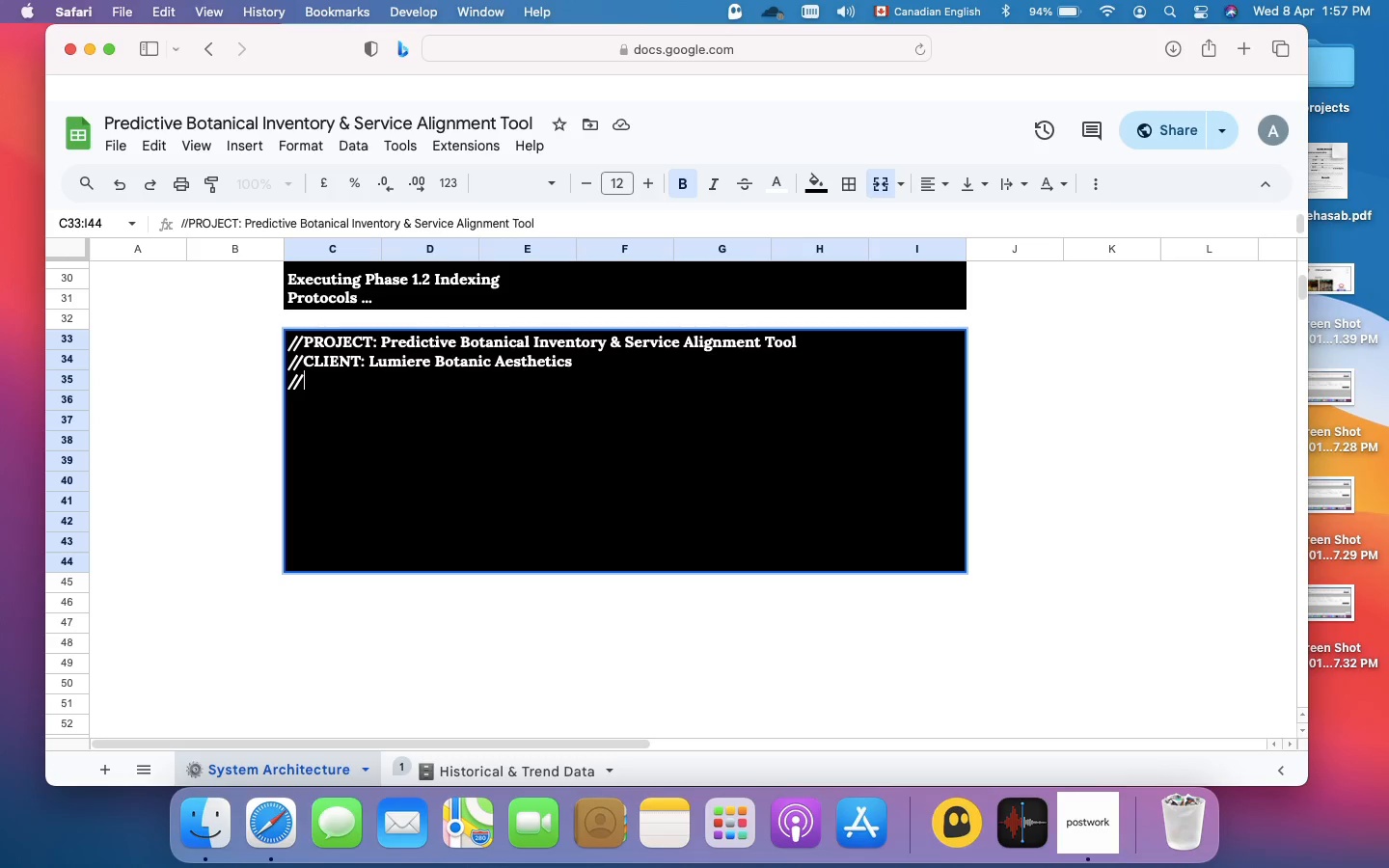 
key(Slash)
 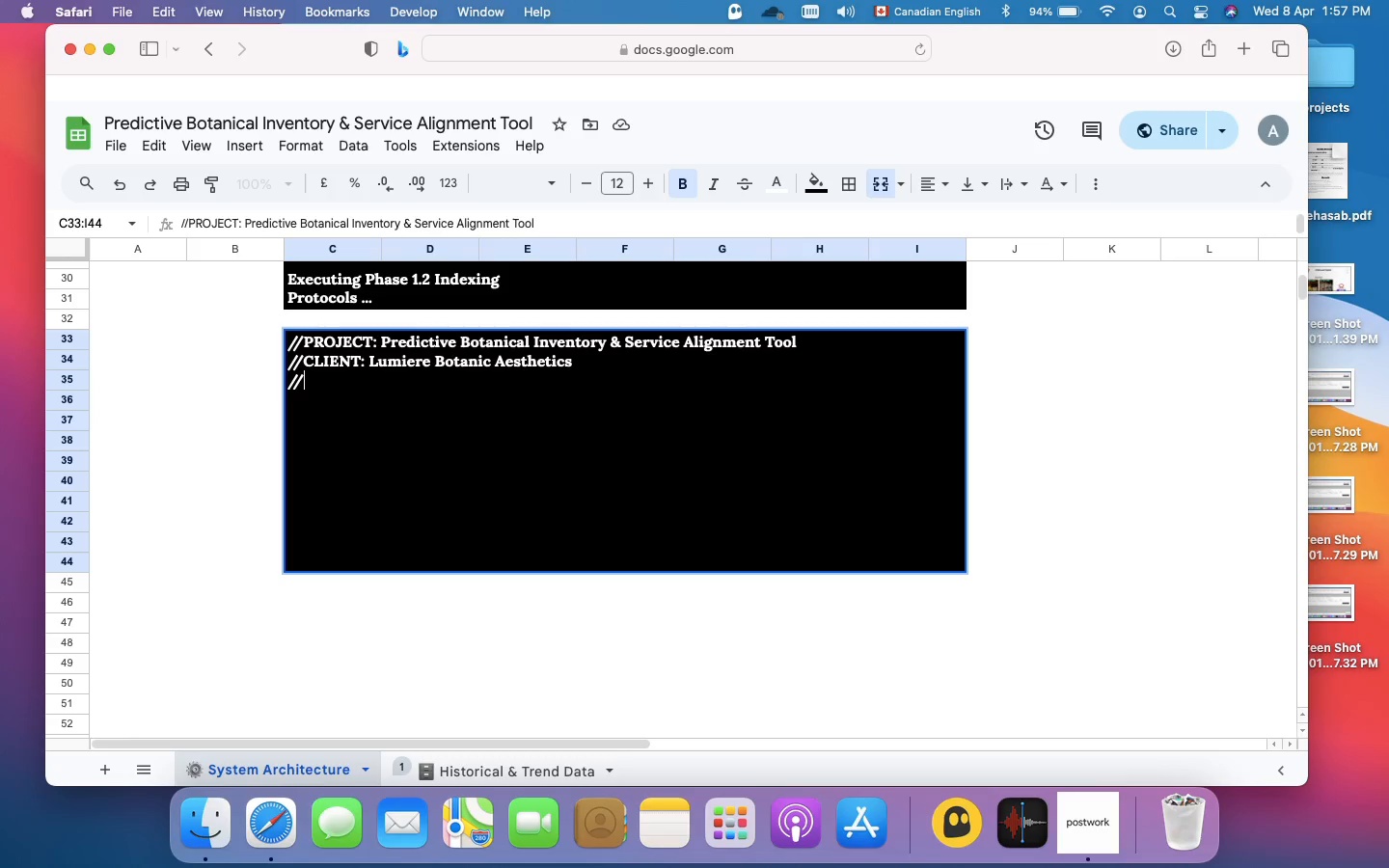 
type(CURRENT MODULE: Phase 2 - The c)
key(Backspace)
type(Correlation & Analytics Engine)
 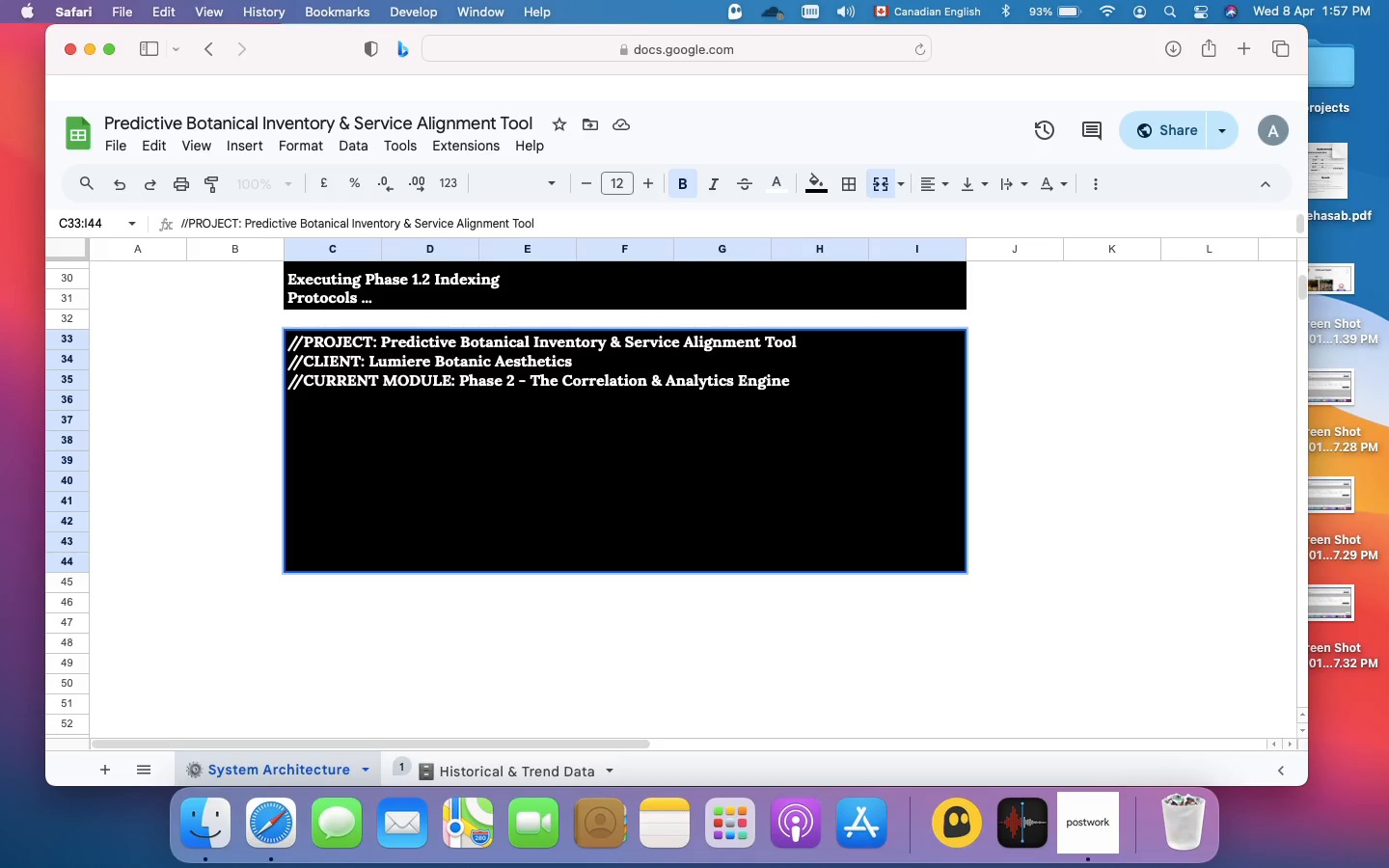 
key(Meta+Enter)
 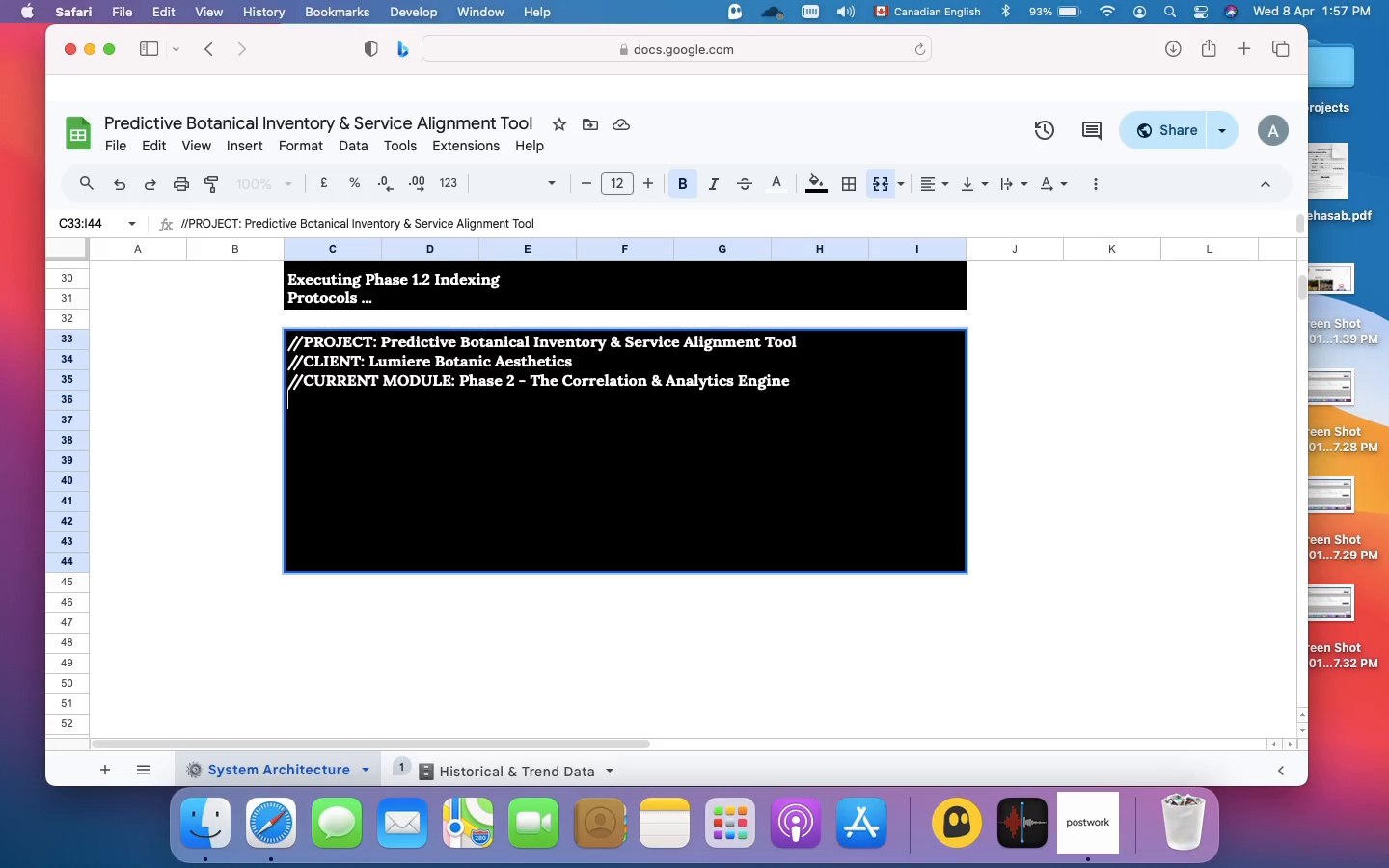 
key(Meta+Enter)
 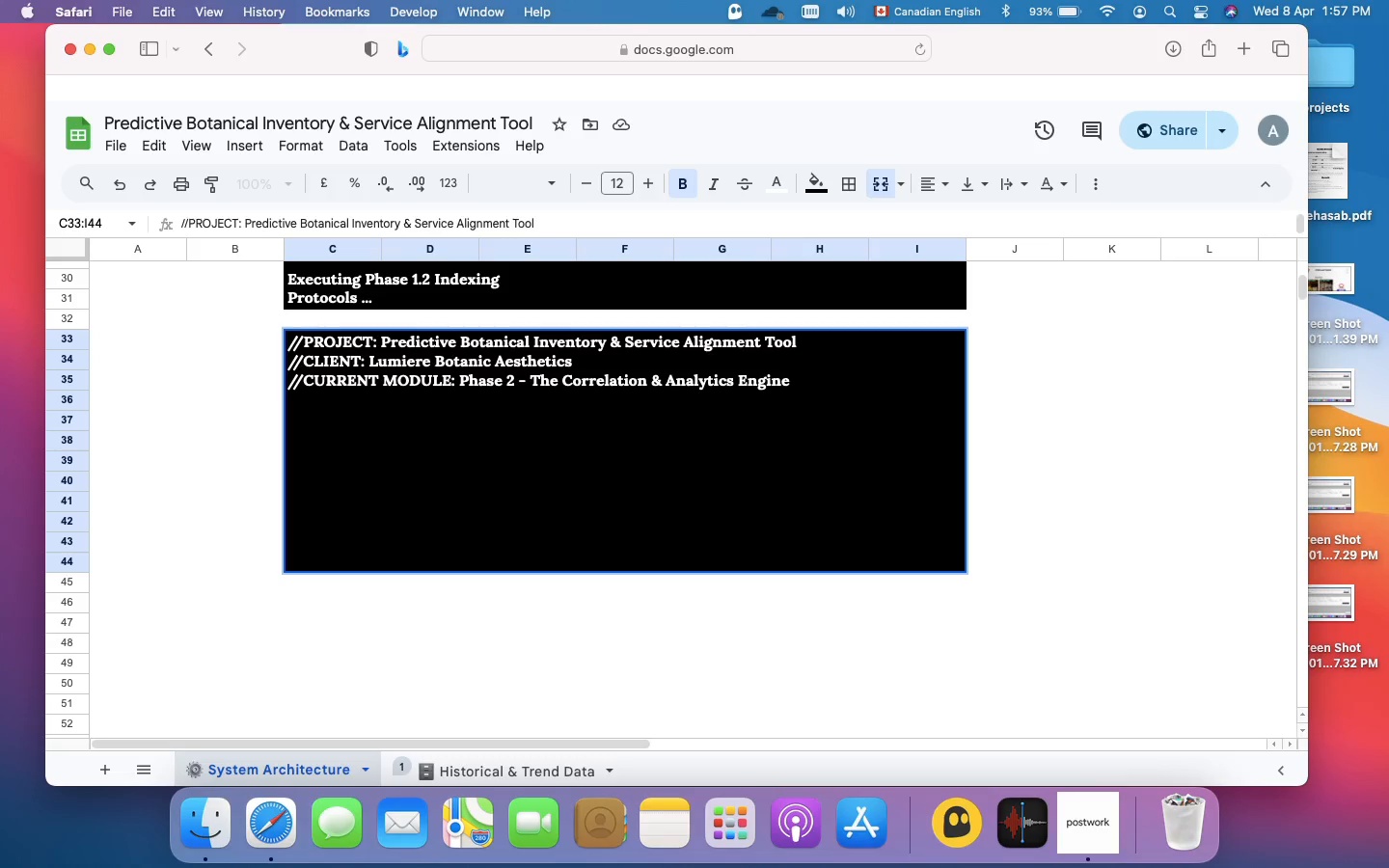 
key(BracketLeft)
 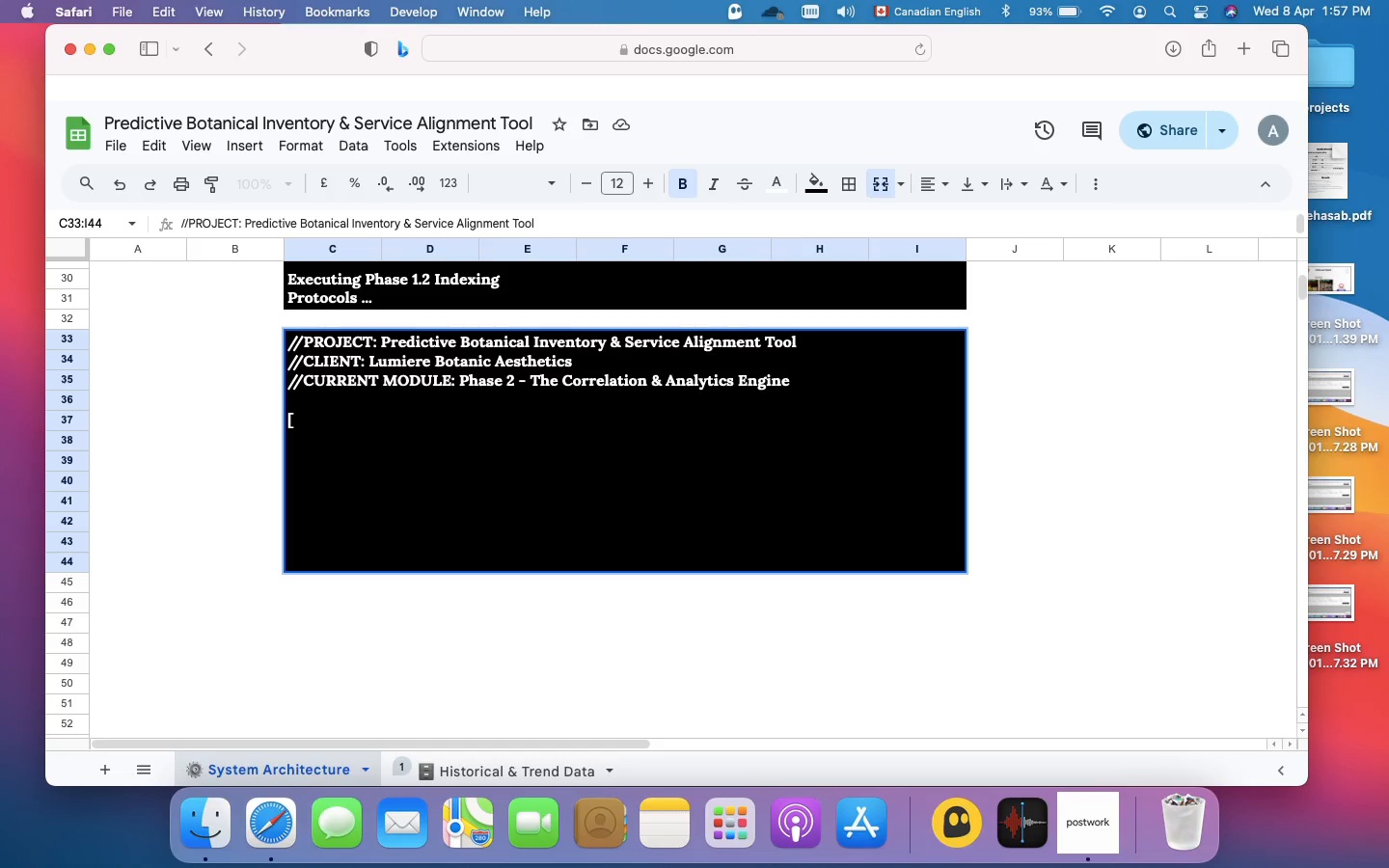 
key(CapsLock)
 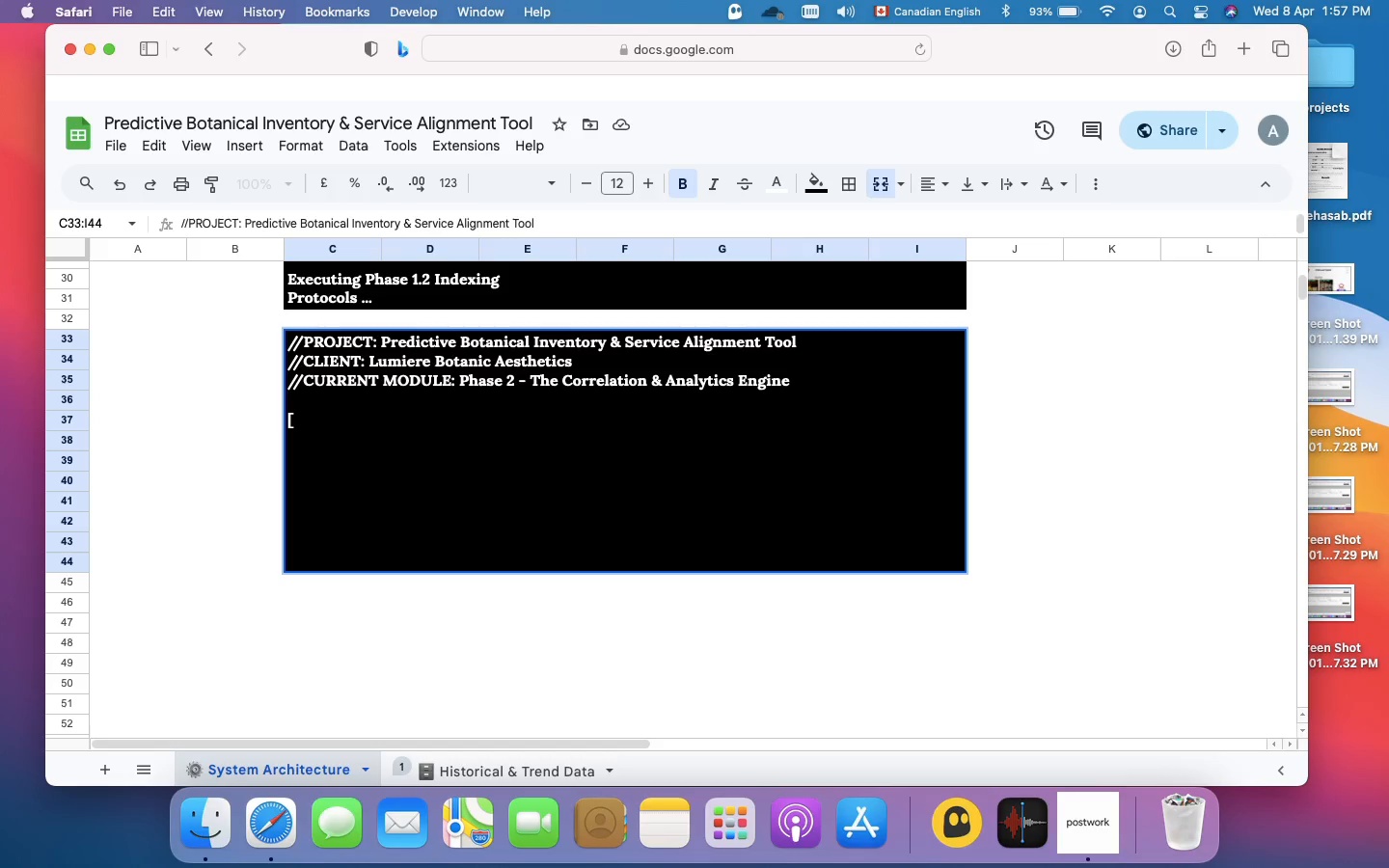 
wait(7.64)
 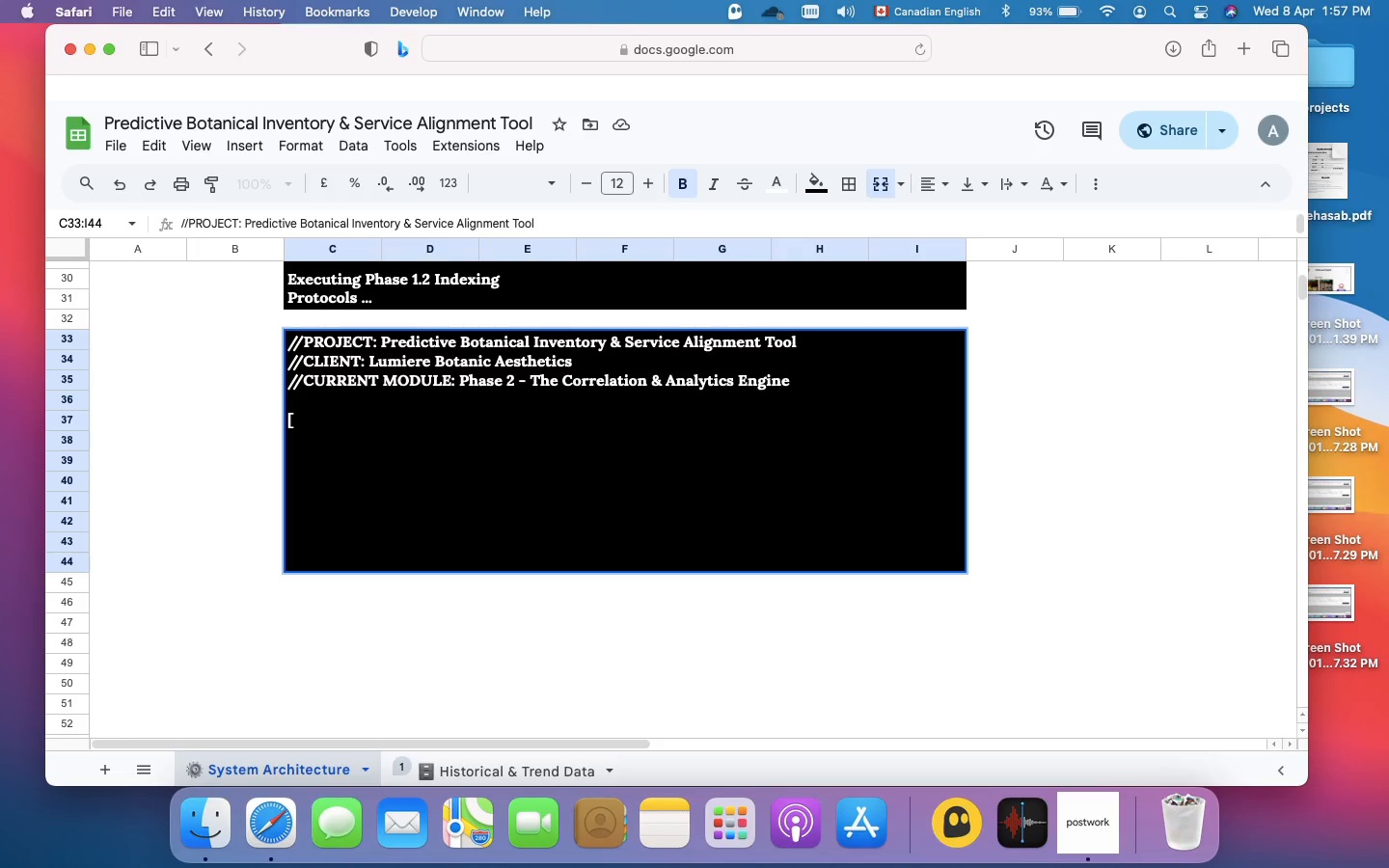 
type(OBJE)
key(Backspace)
key(Backspace)
key(Backspace)
key(Backspace)
type( OBJECTIVE ])
 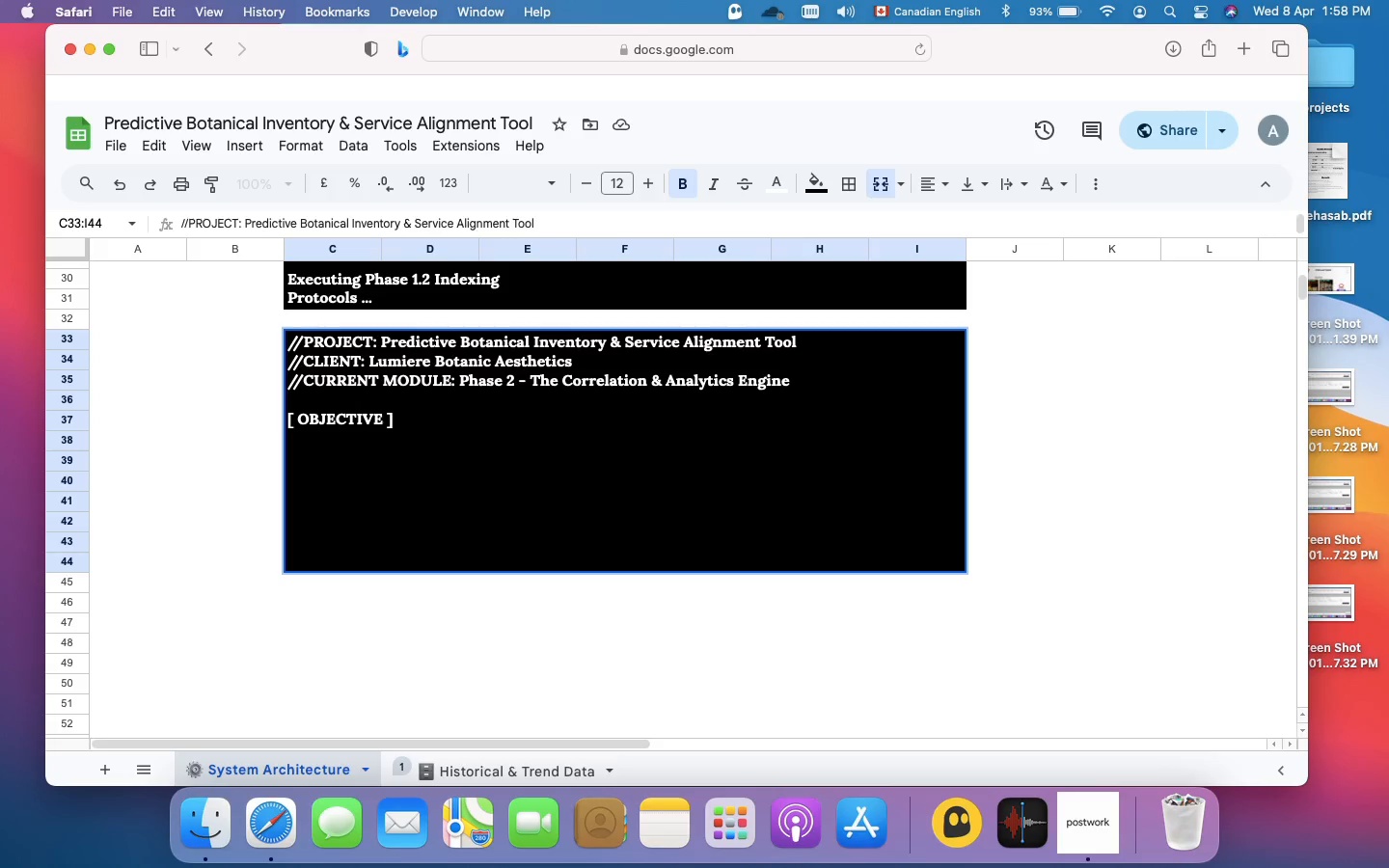 
key(Meta+Enter)
 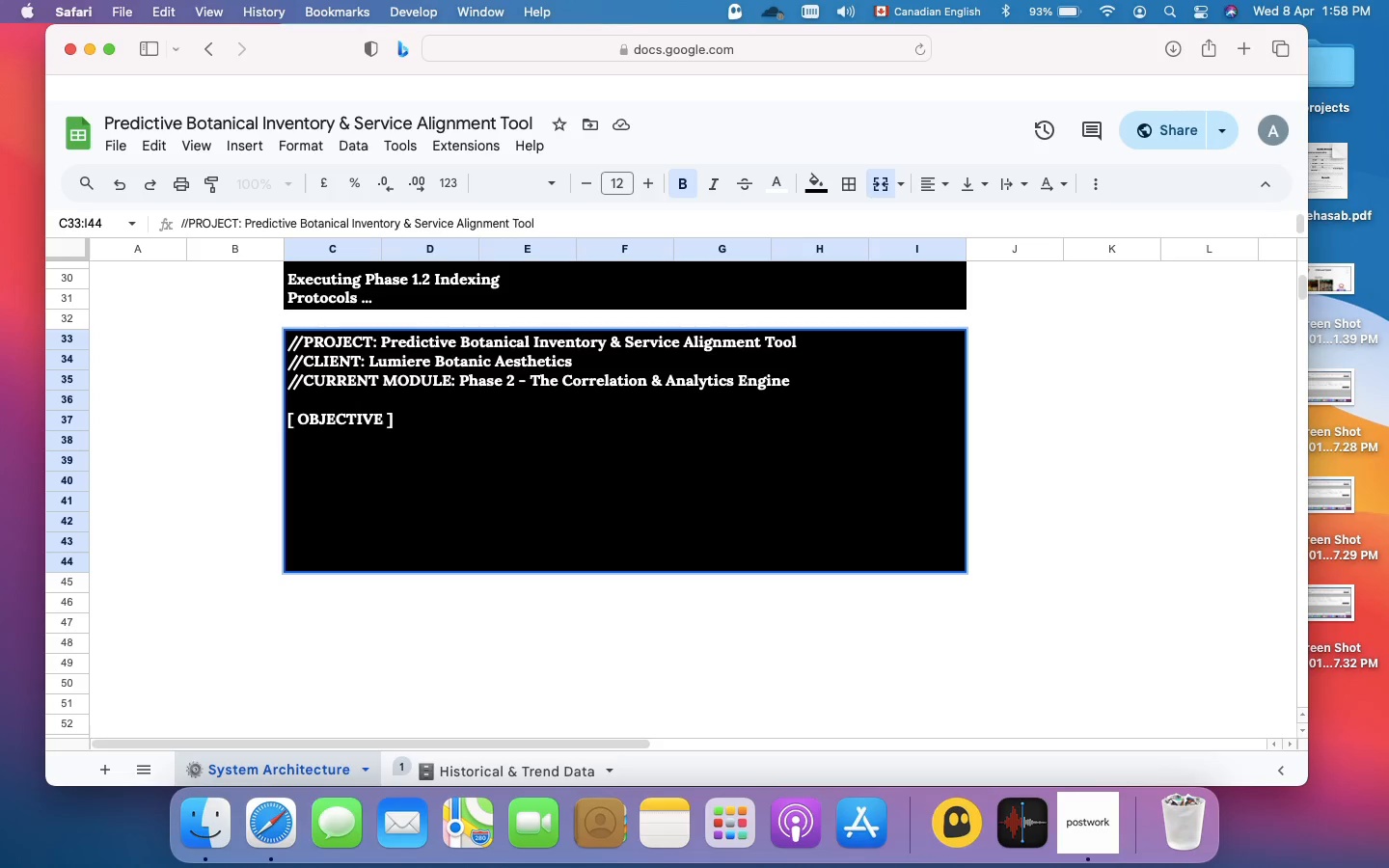 
key(Meta+Enter)
 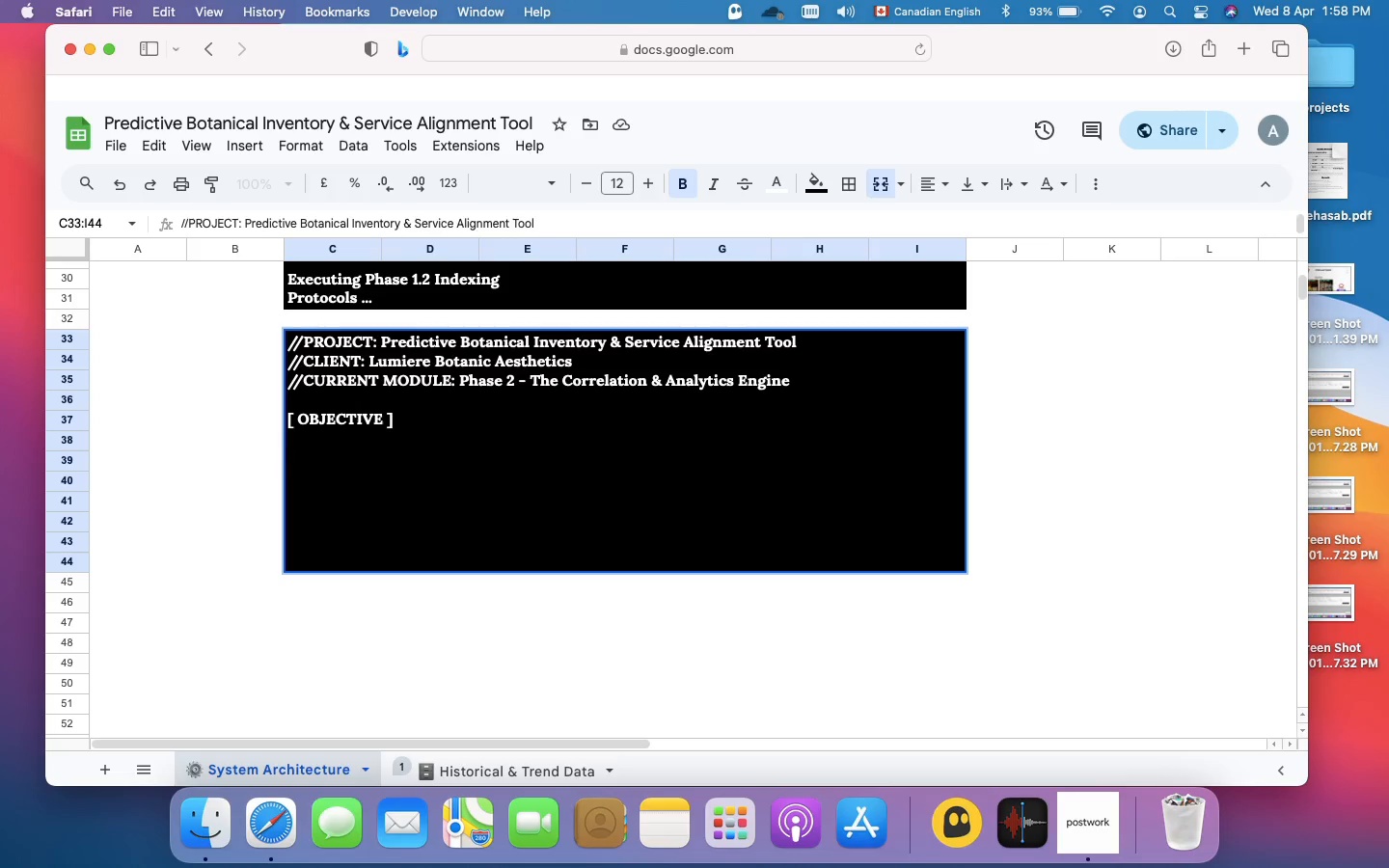 
type(Engineer the complete mathematical logic model required to translate macro-market )
 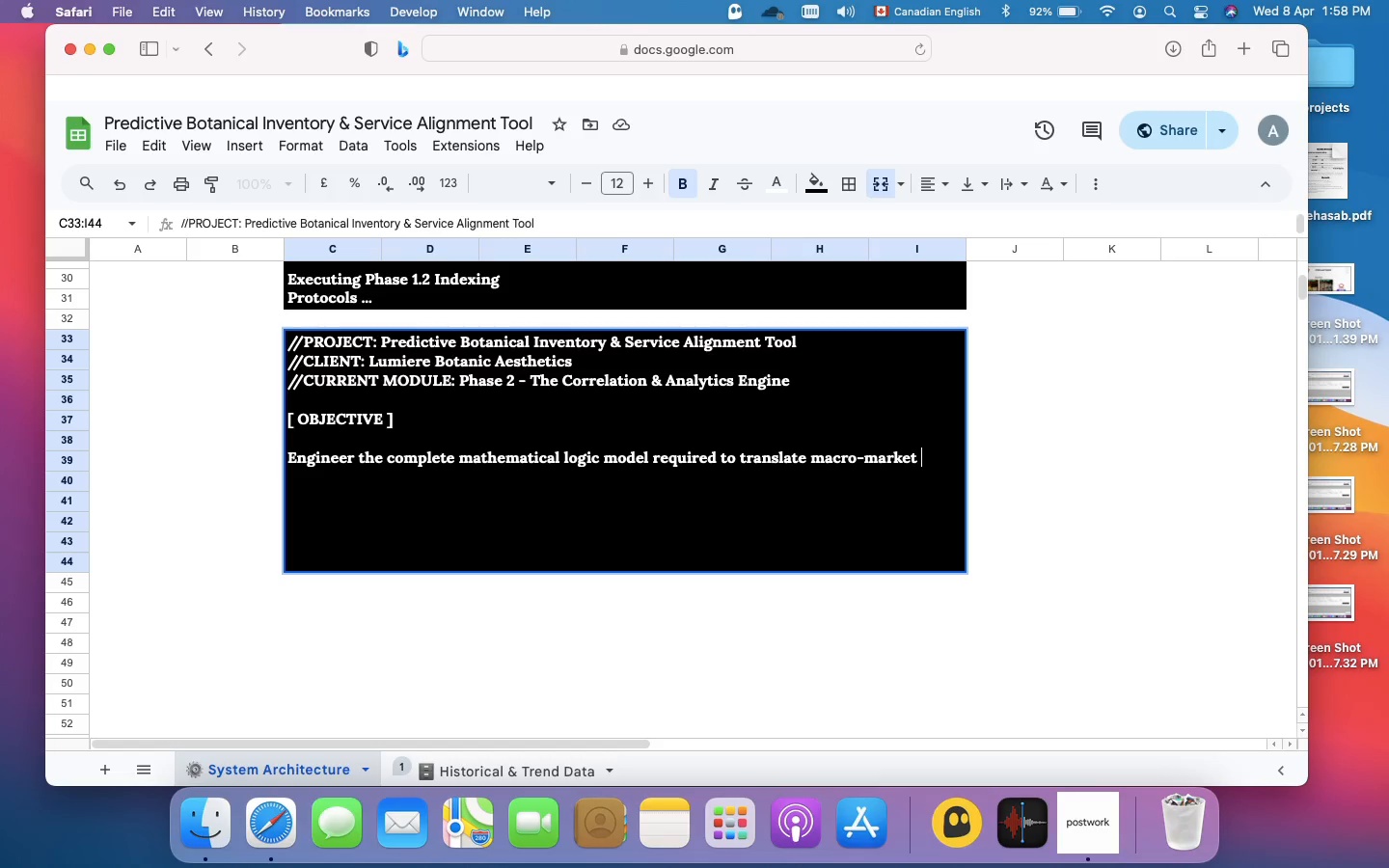 
key(Meta+Enter)
 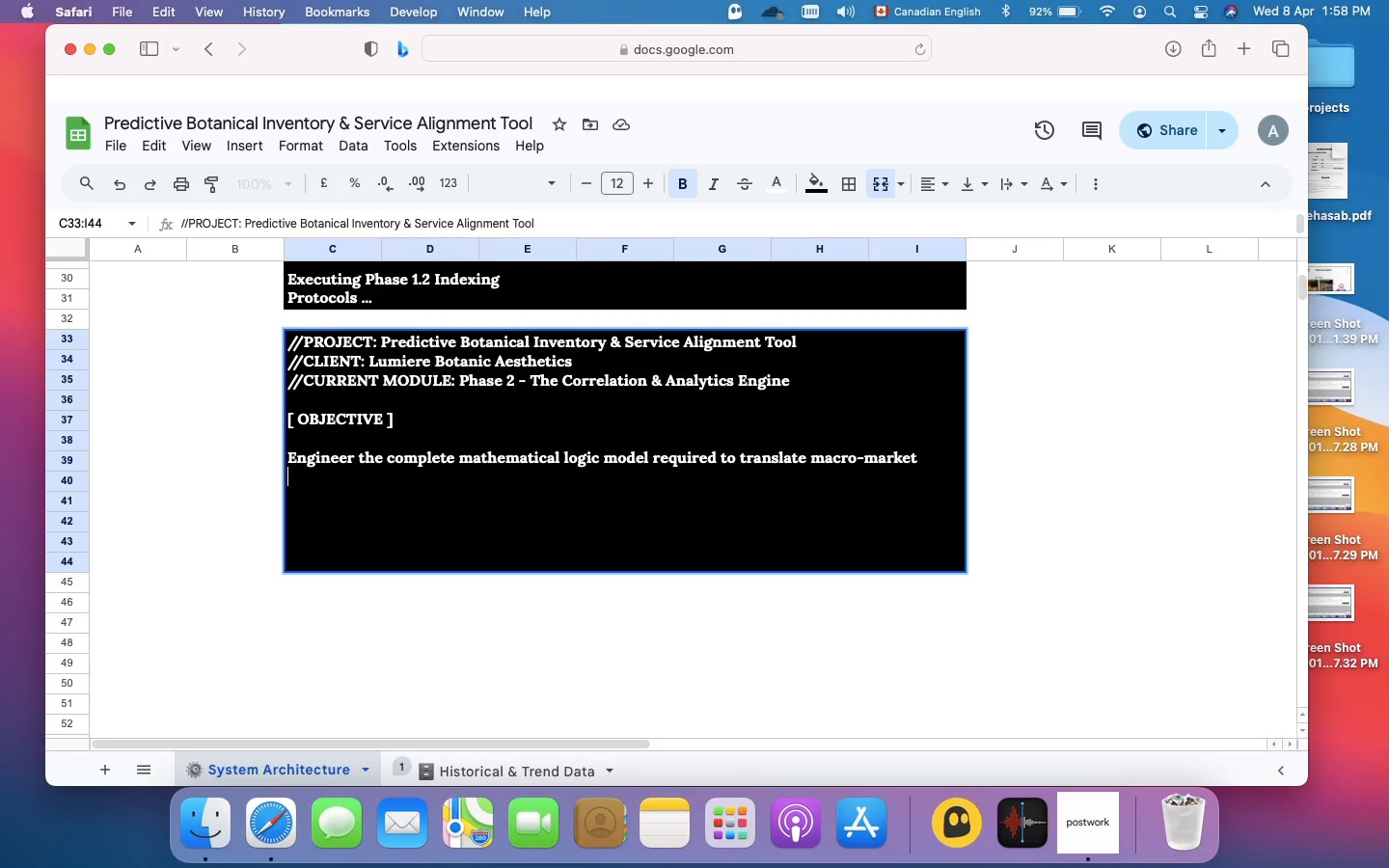 
key(Backspace)
type(search trends into localized business predictions.)
 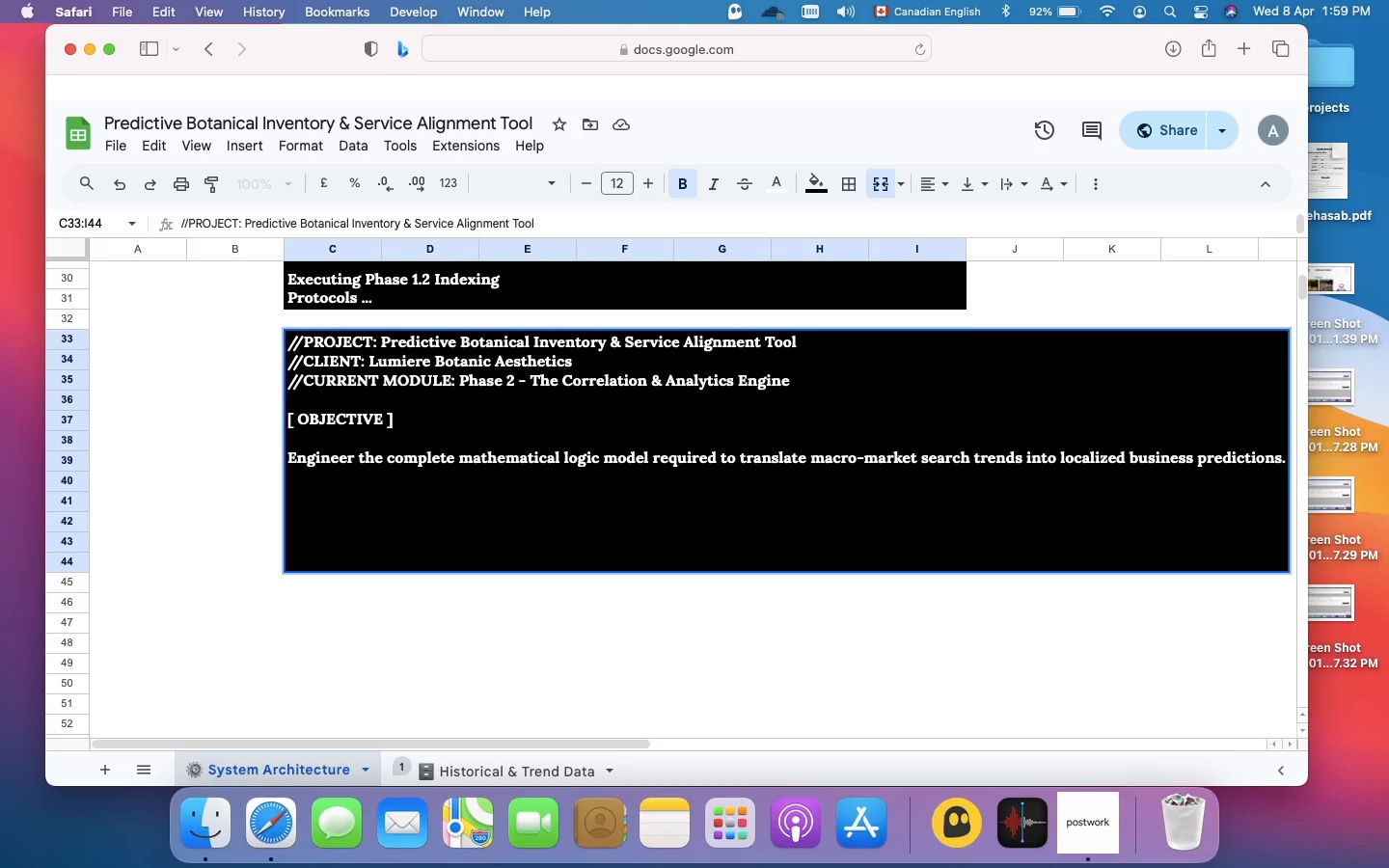 
key(Meta+Enter)
 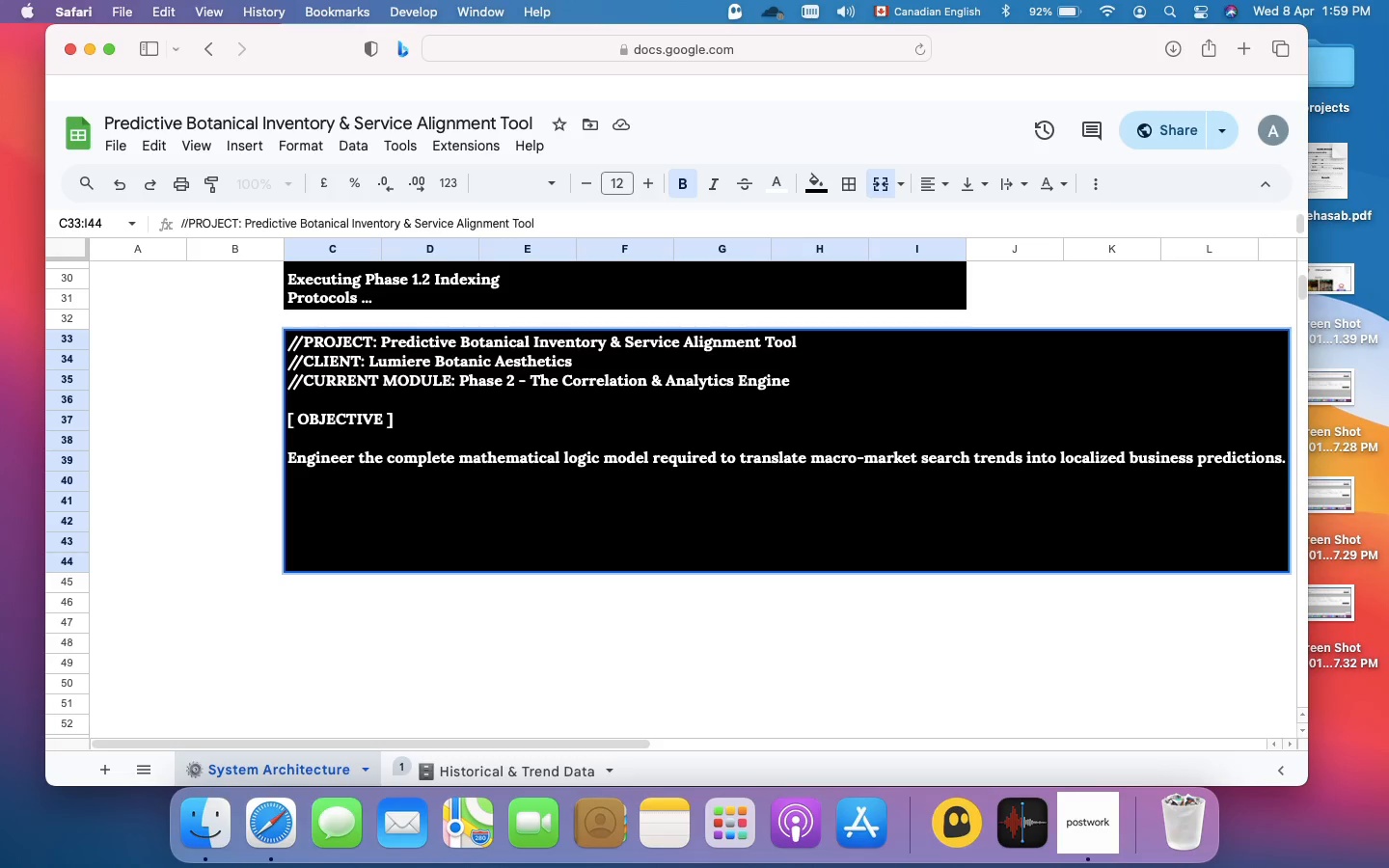 
key(Meta+Enter)
 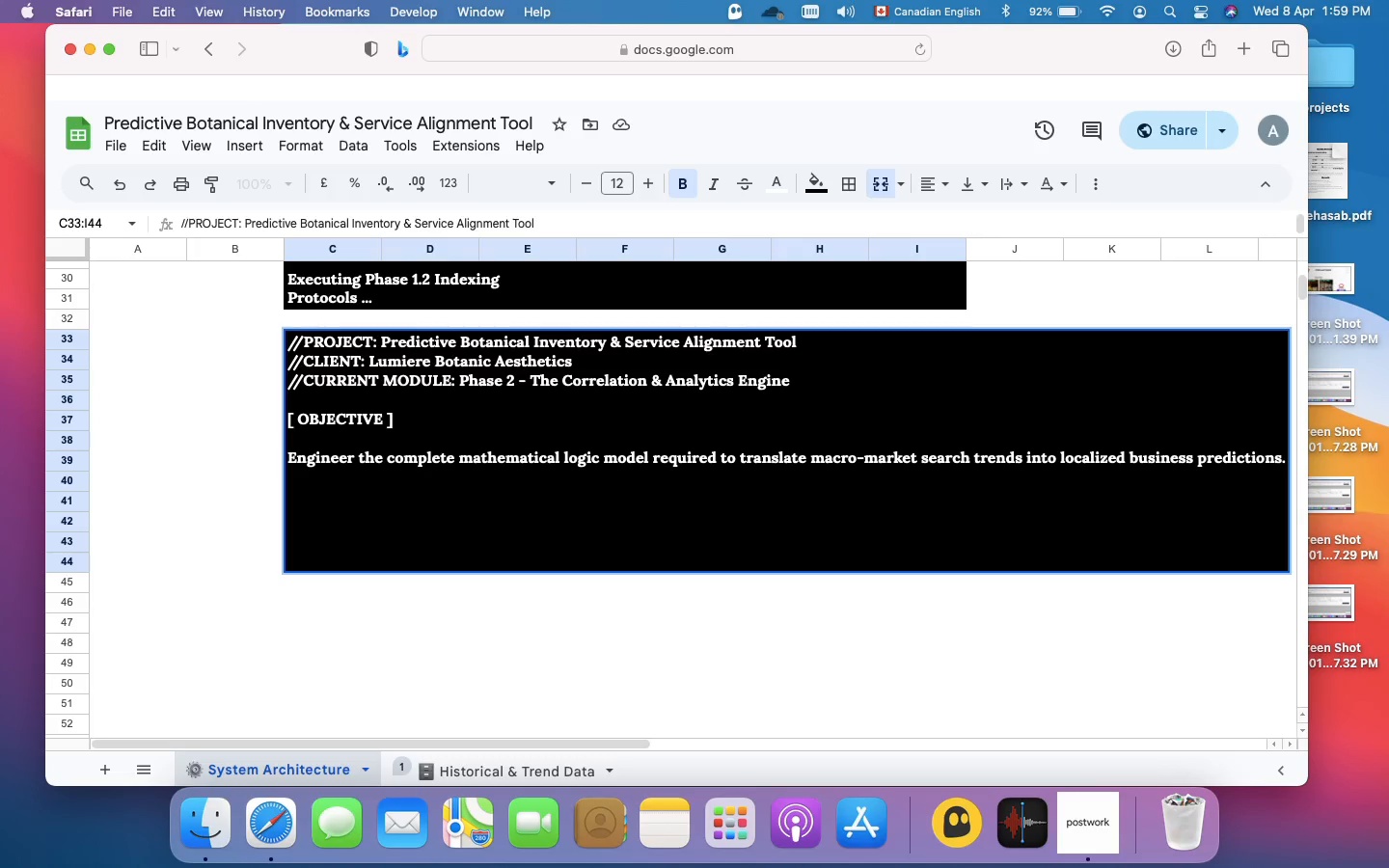 
key(BracketLeft)
 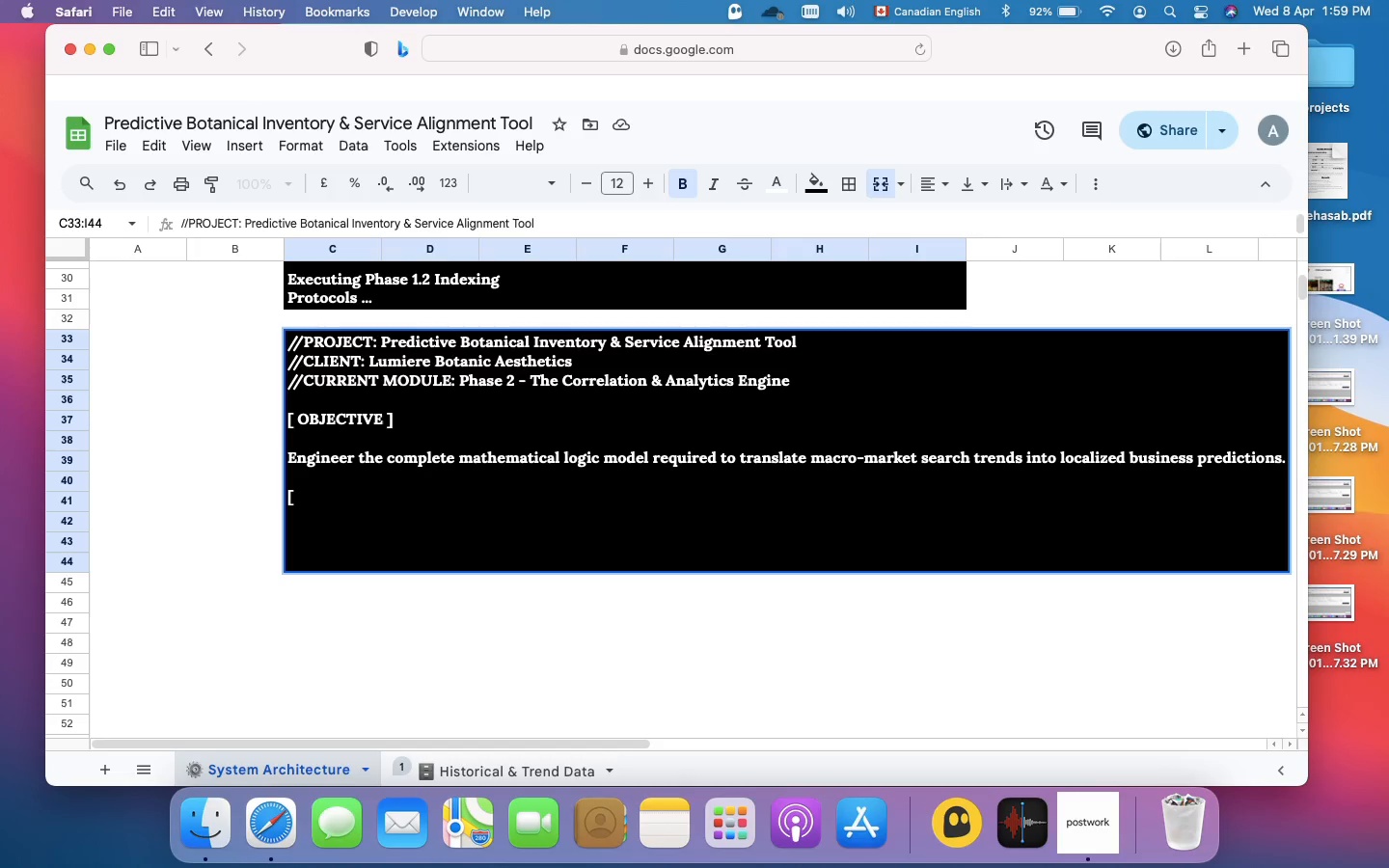 
key(CapsLock)